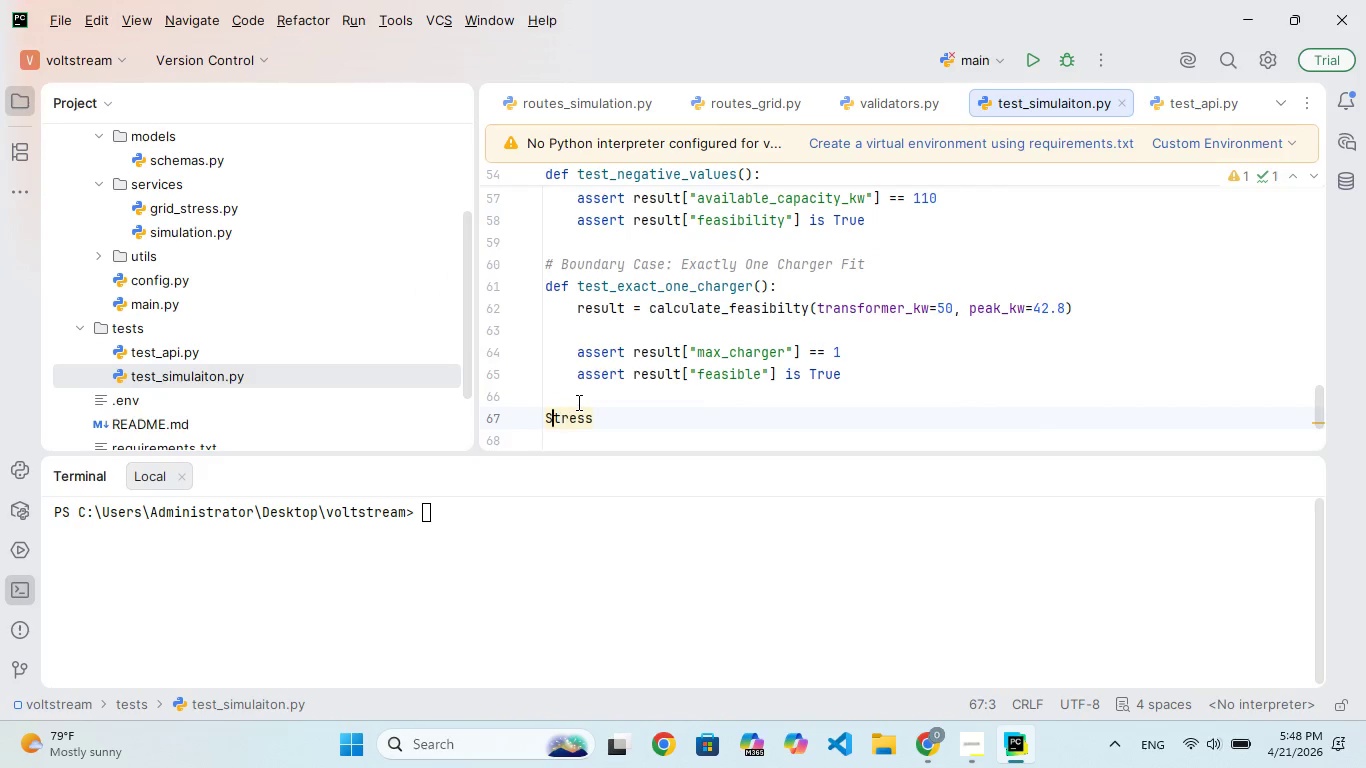 
key(ArrowLeft)
 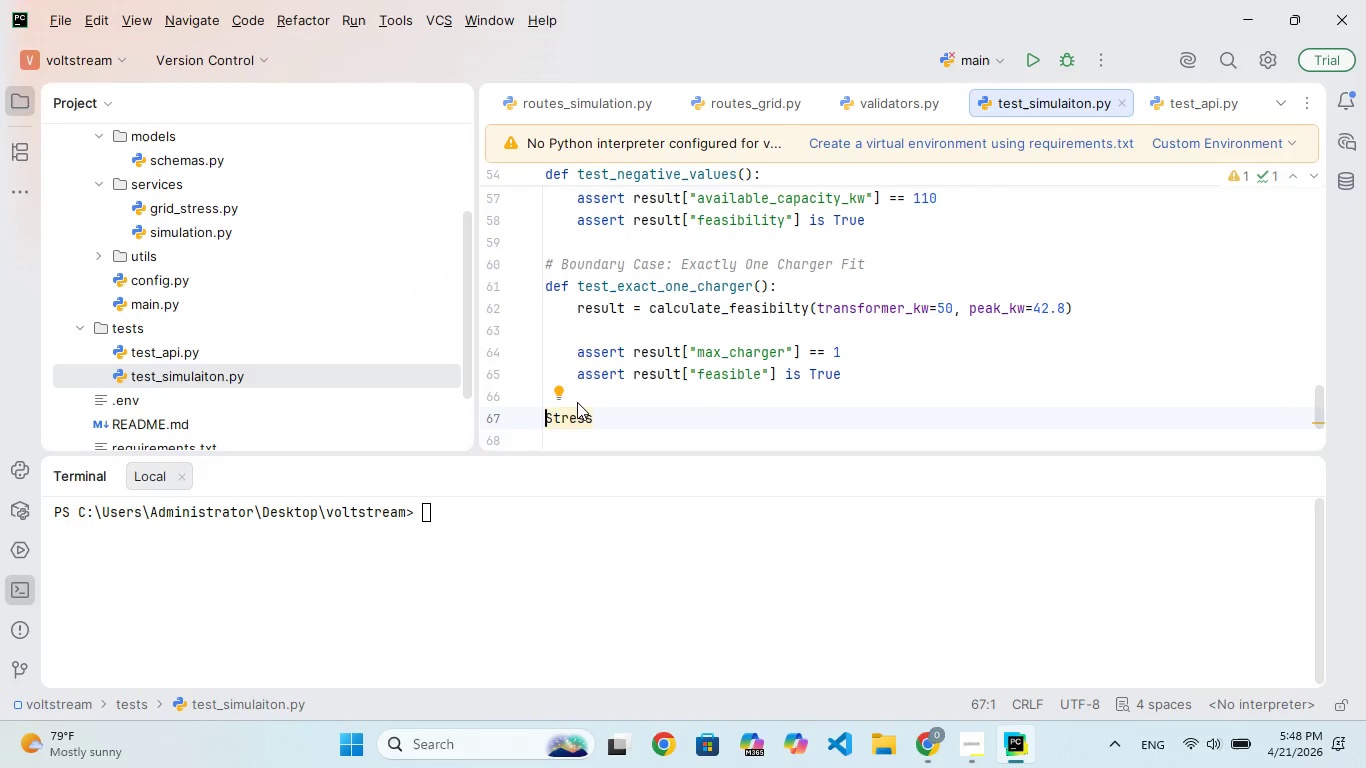 
key(Shift+3)
 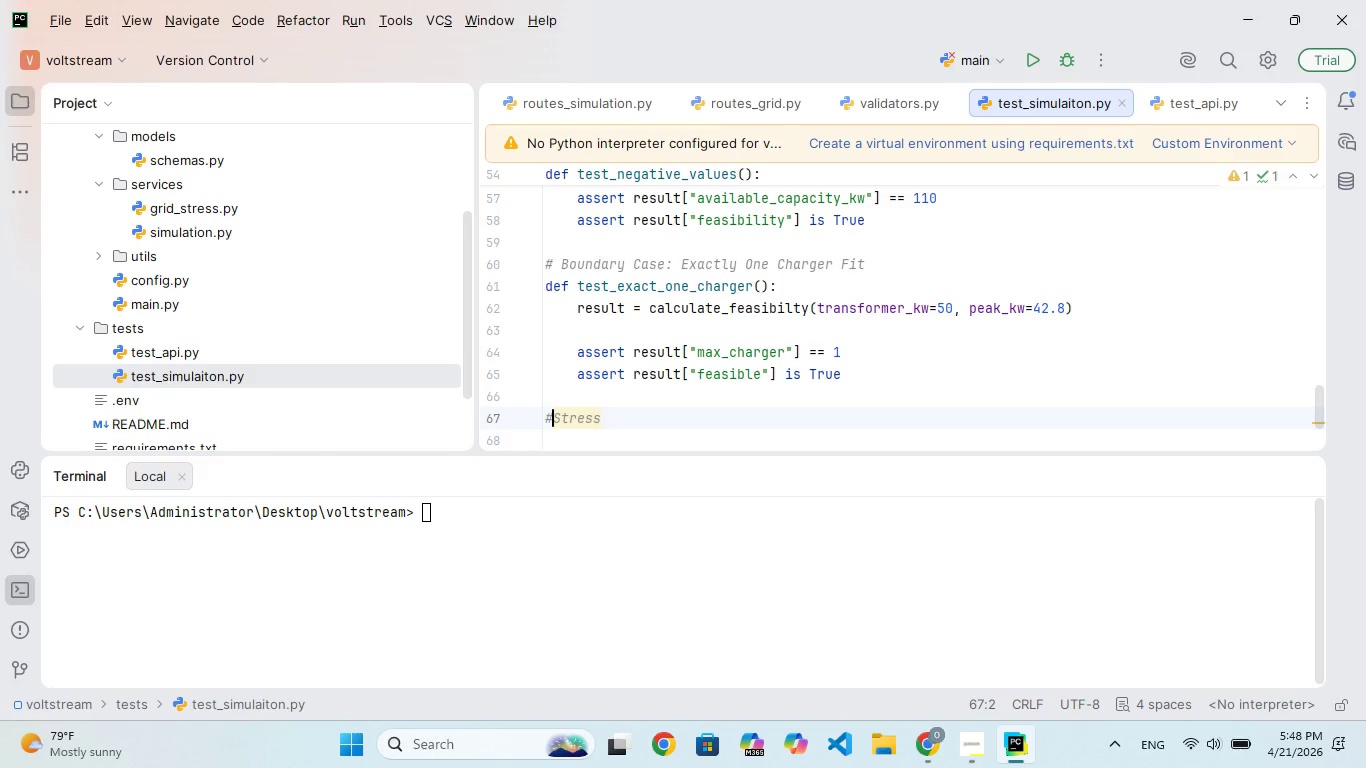 
key(Space)
 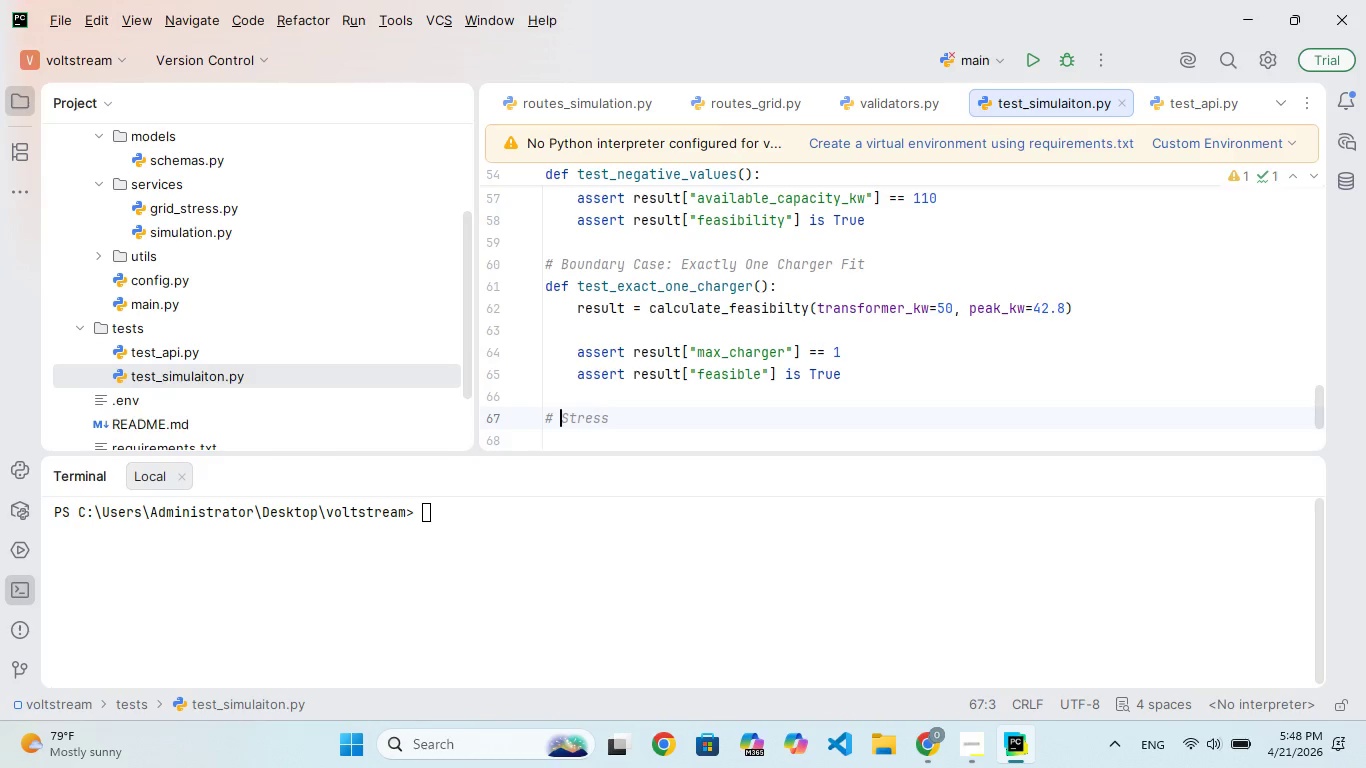 
key(ArrowRight)
 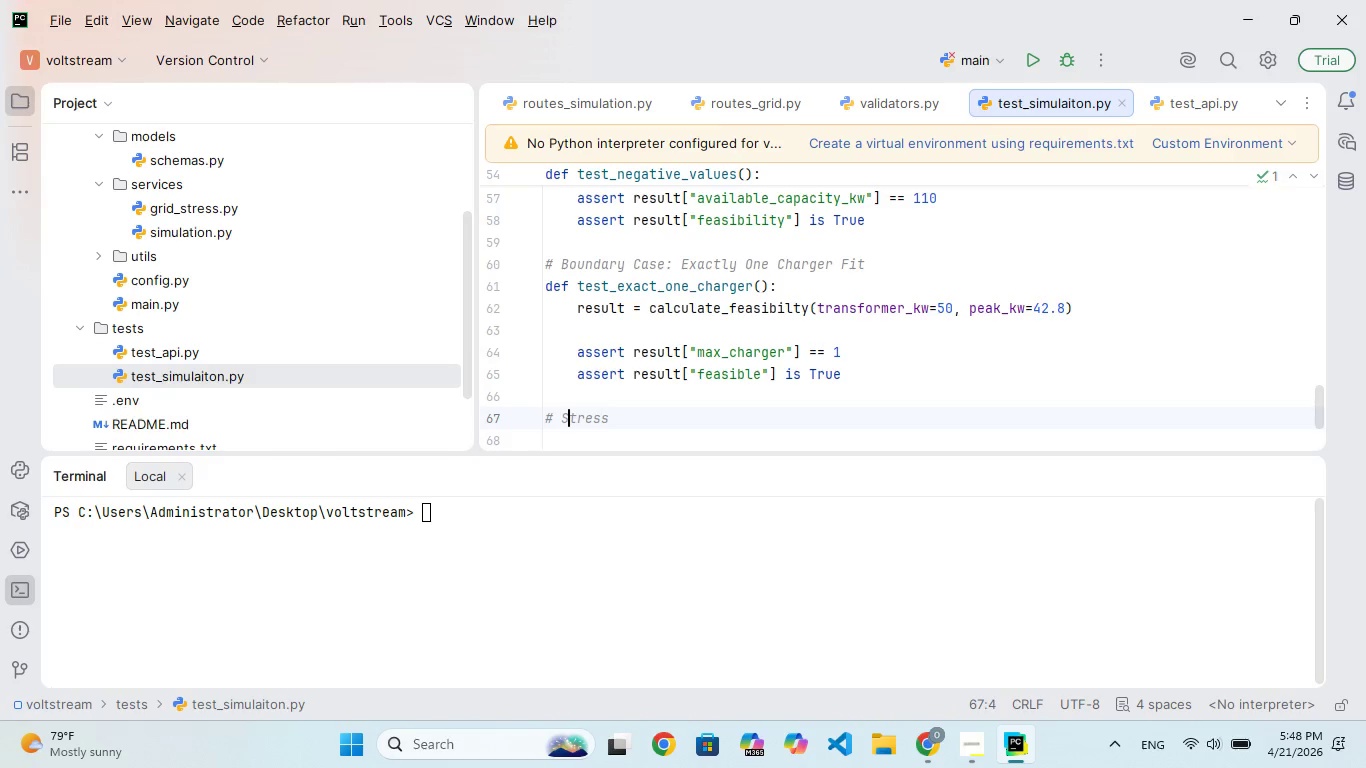 
key(ArrowRight)
 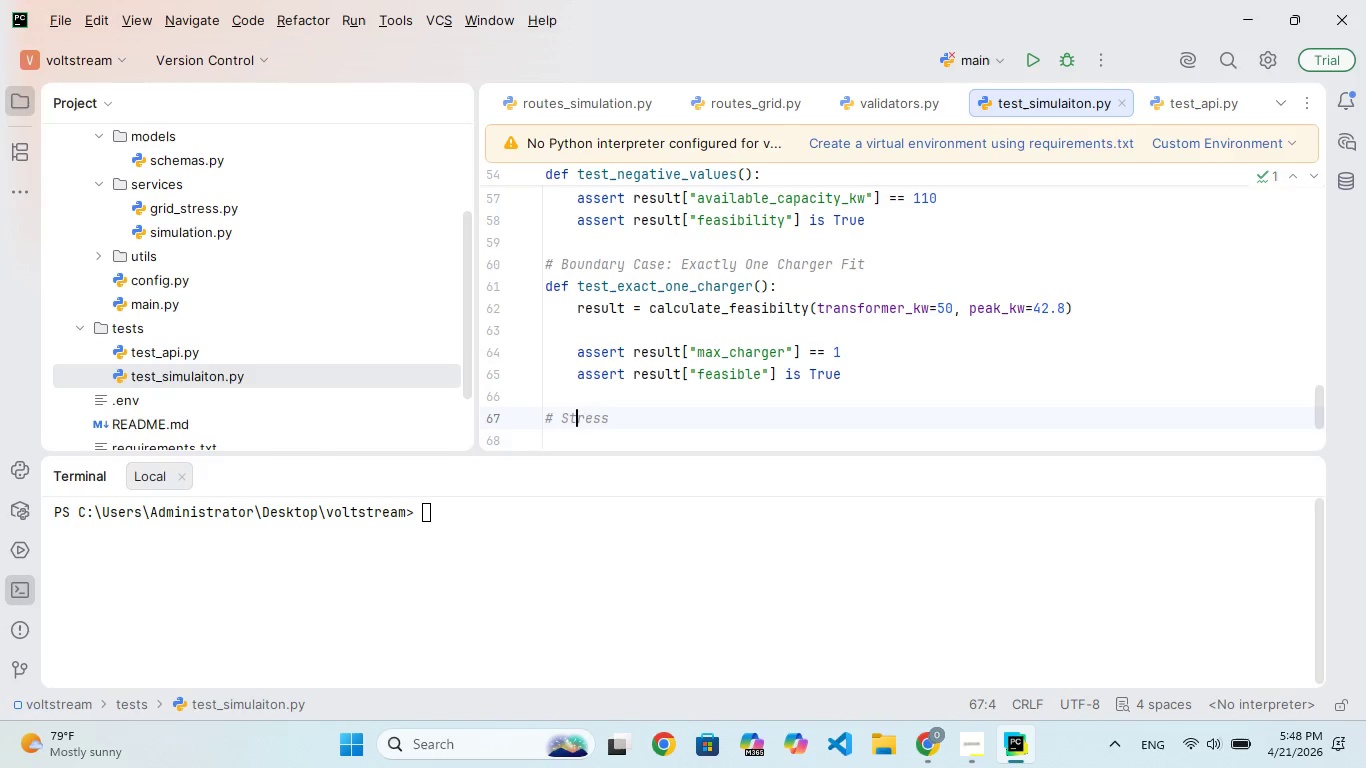 
key(ArrowRight)
 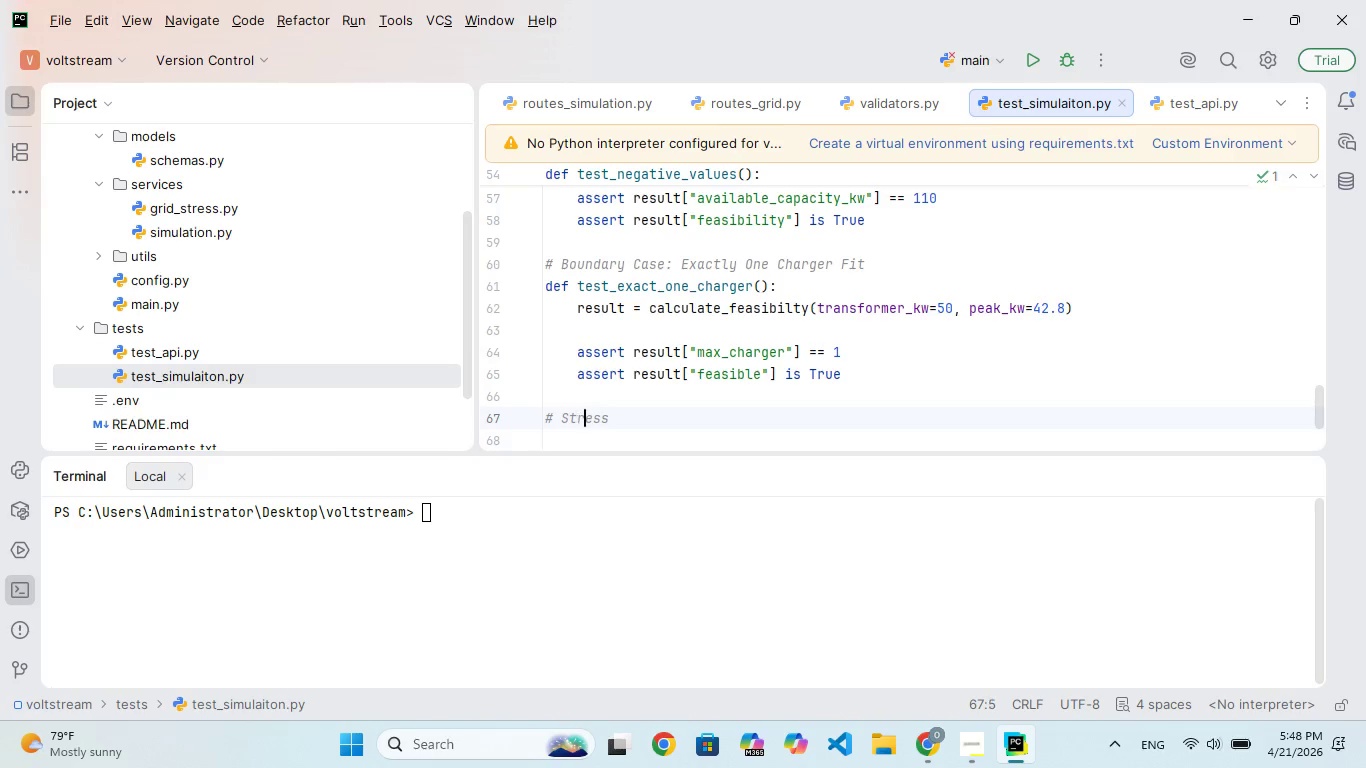 
key(ArrowRight)
 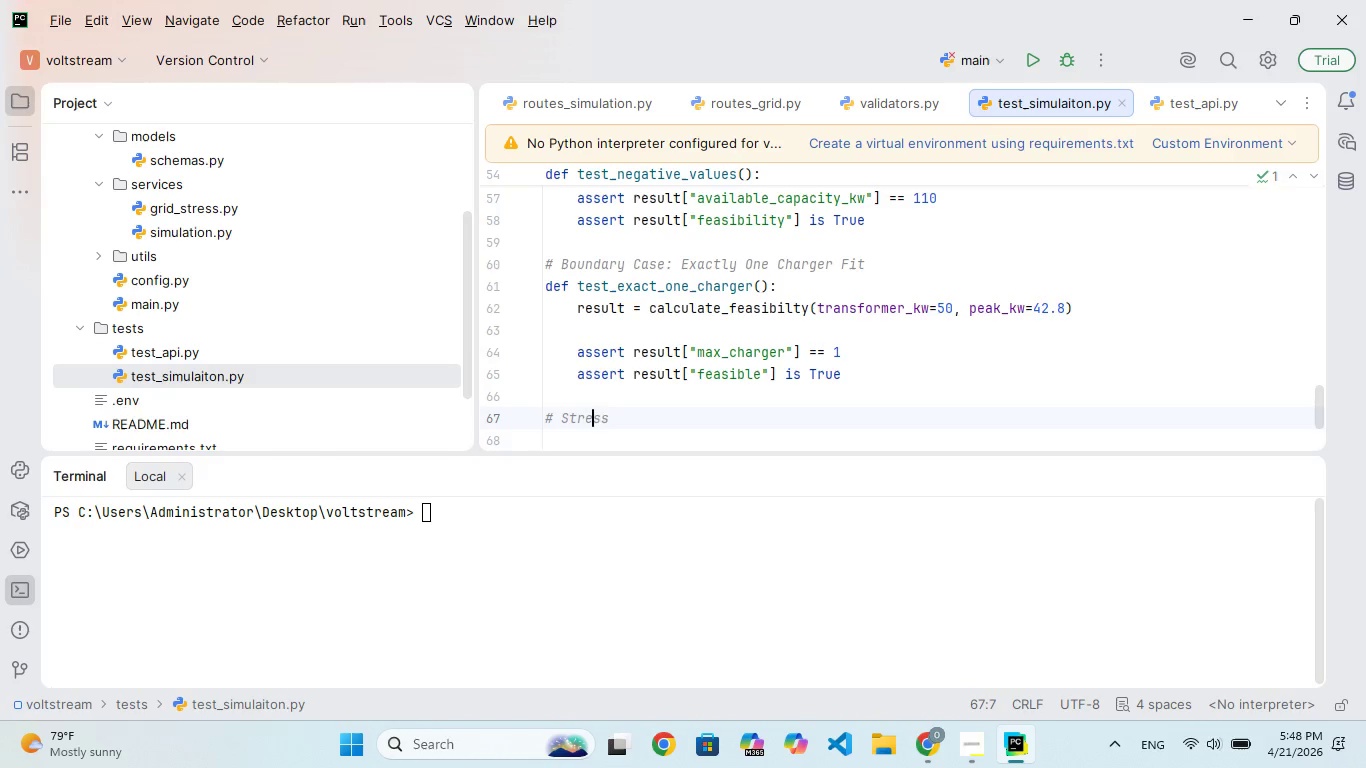 
key(ArrowRight)
 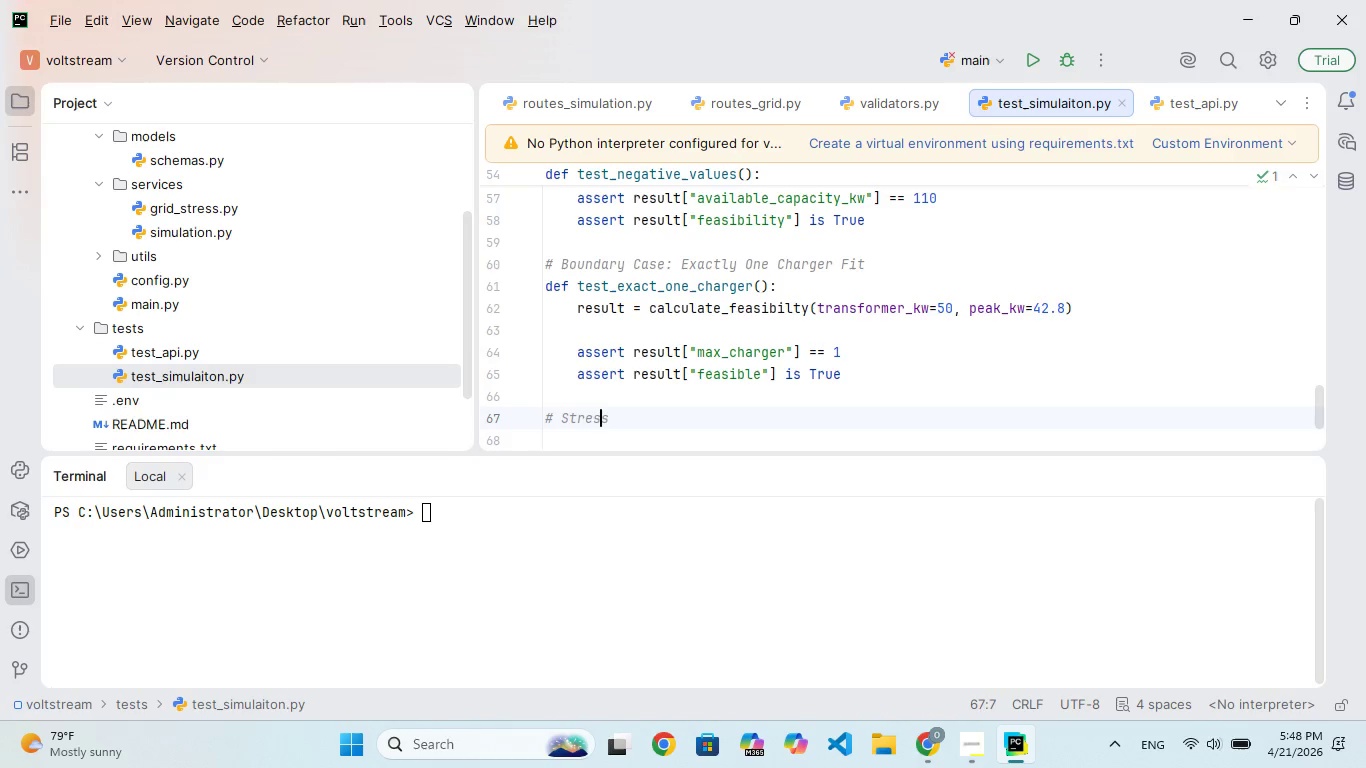 
key(ArrowRight)
 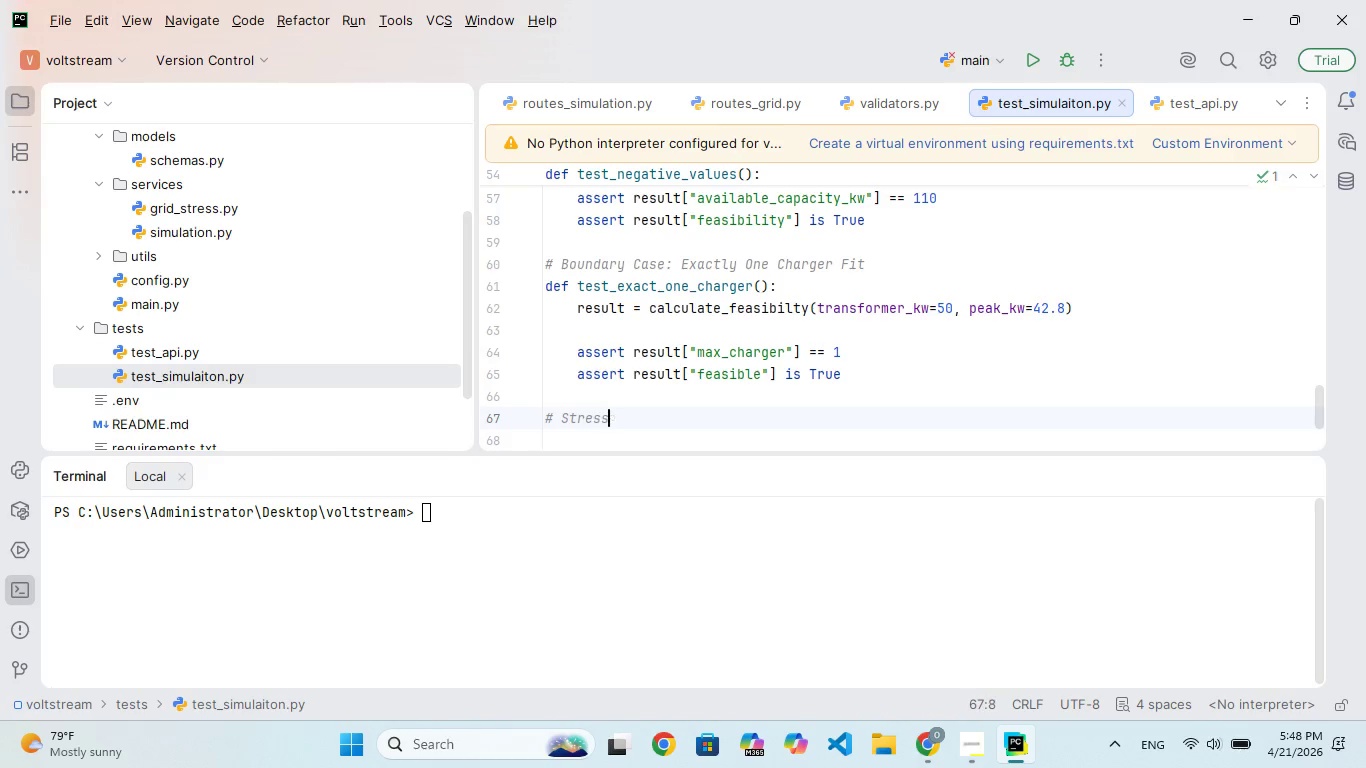 
key(ArrowRight)
 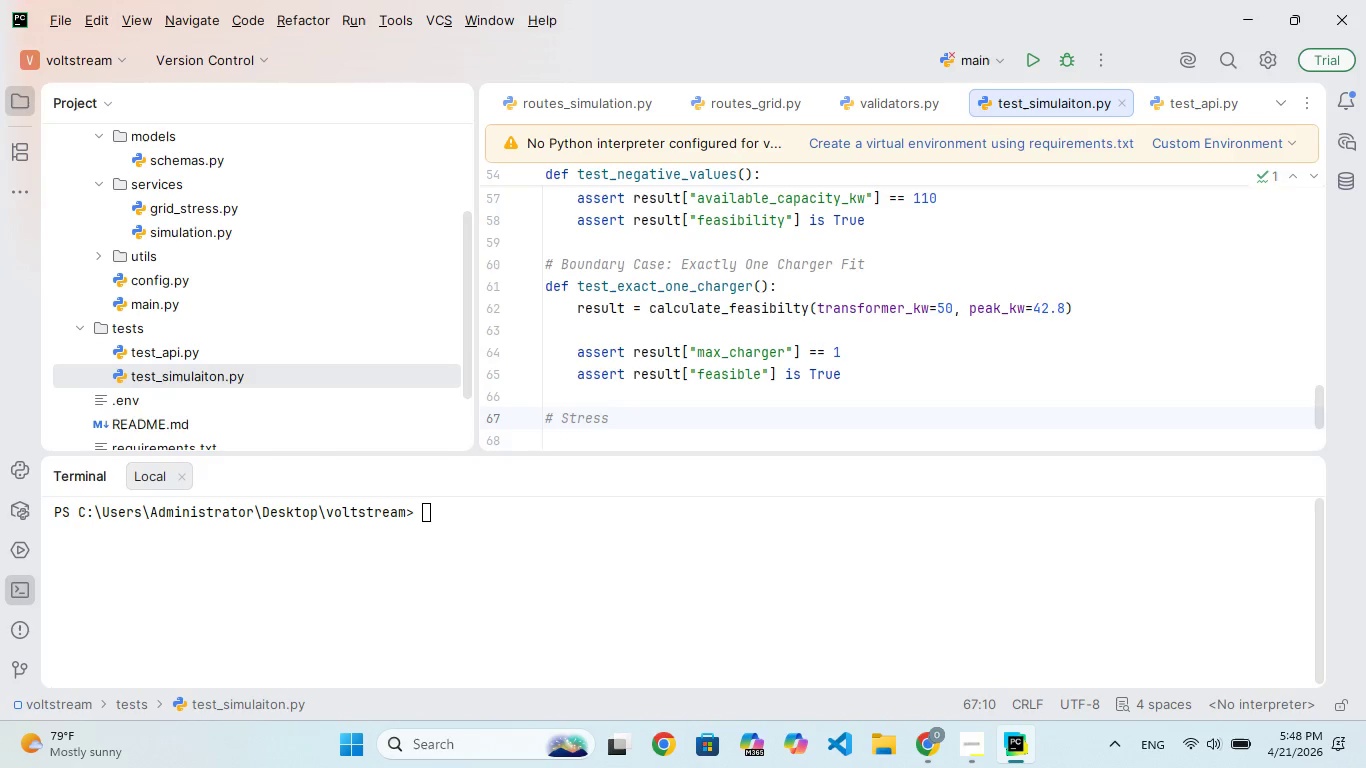 
type(Case: Vey Lrg Numbers)
 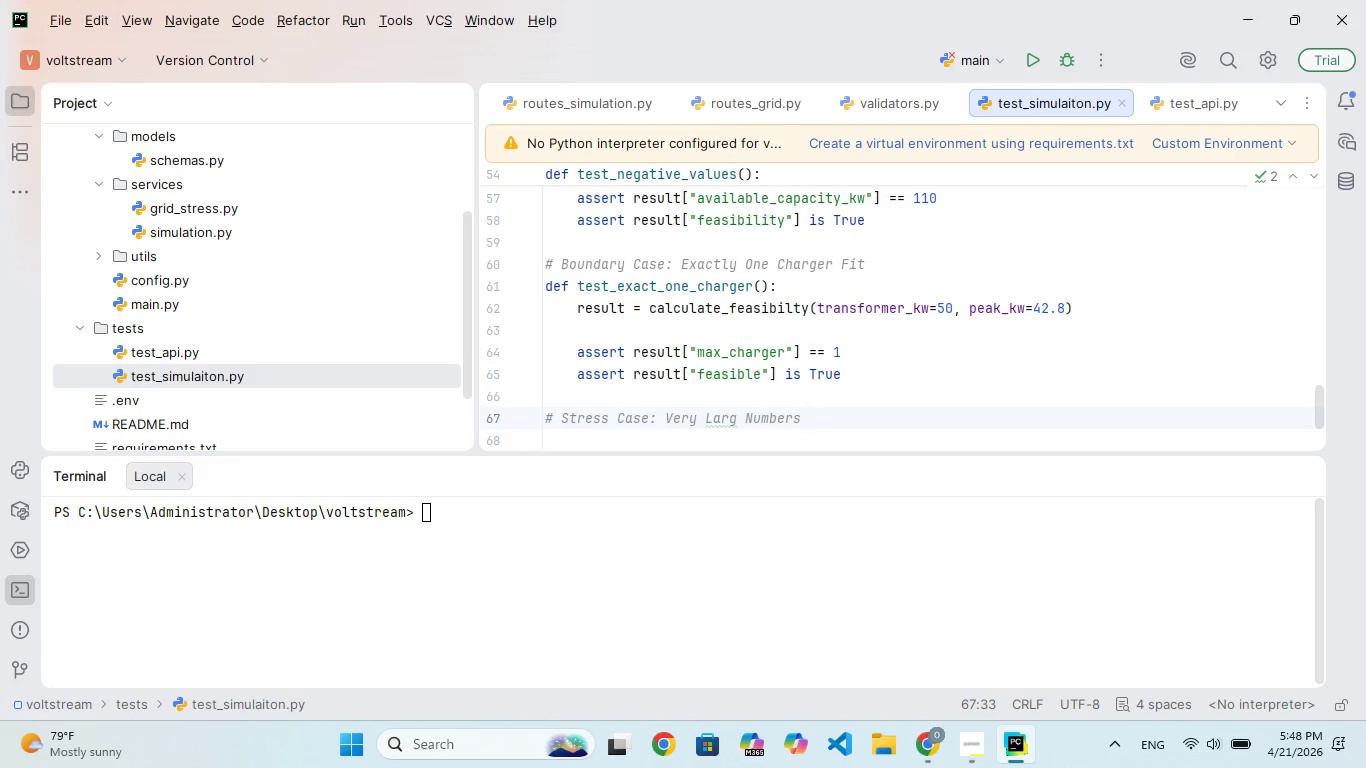 
hold_key(key=ArrowLeft, duration=0.83)
 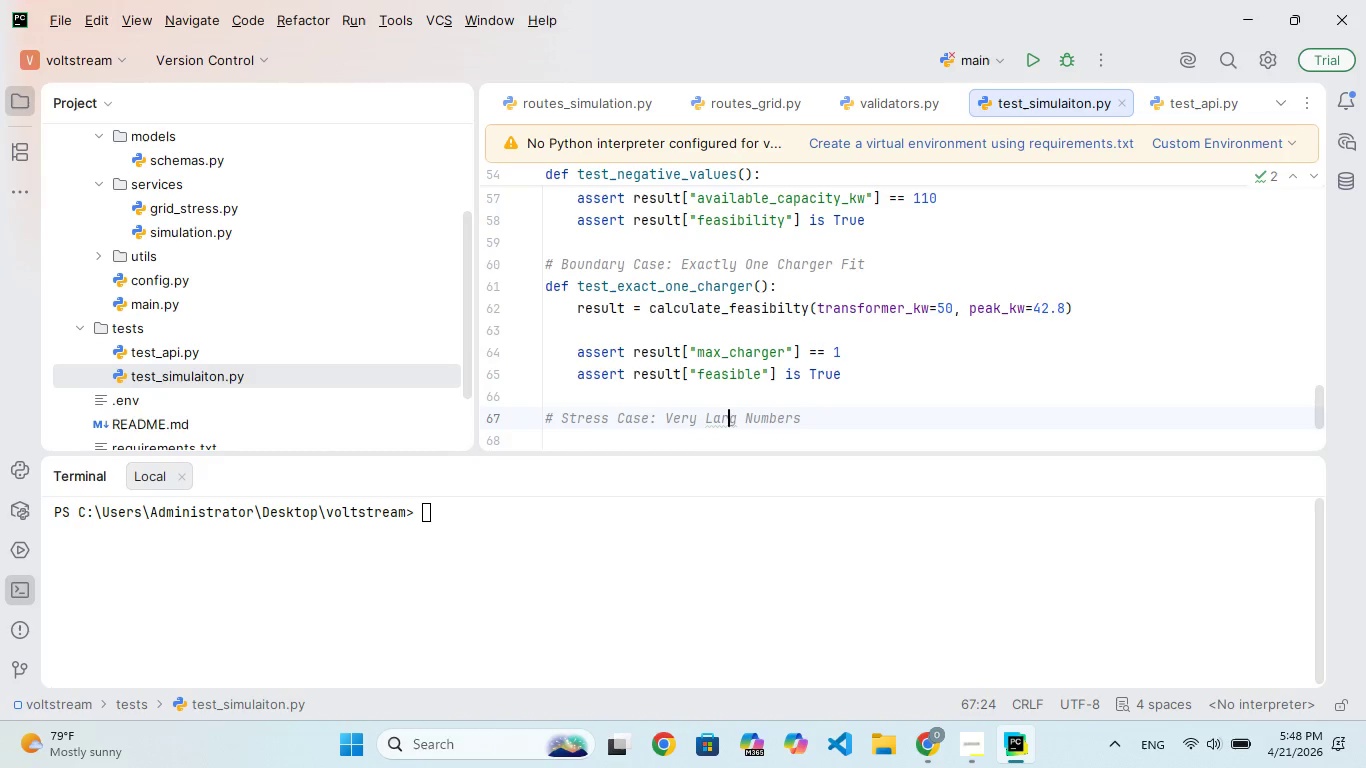 
key(ArrowRight)
 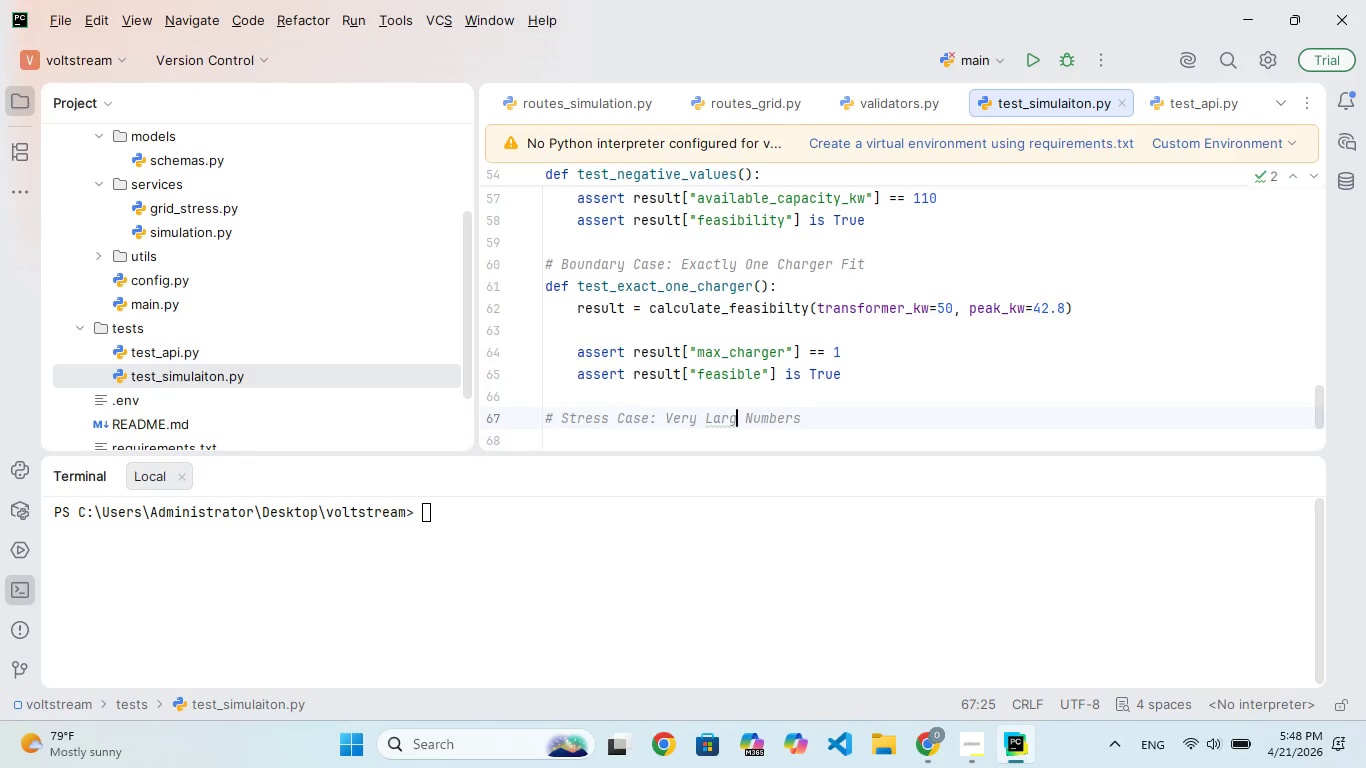 
key(E)
 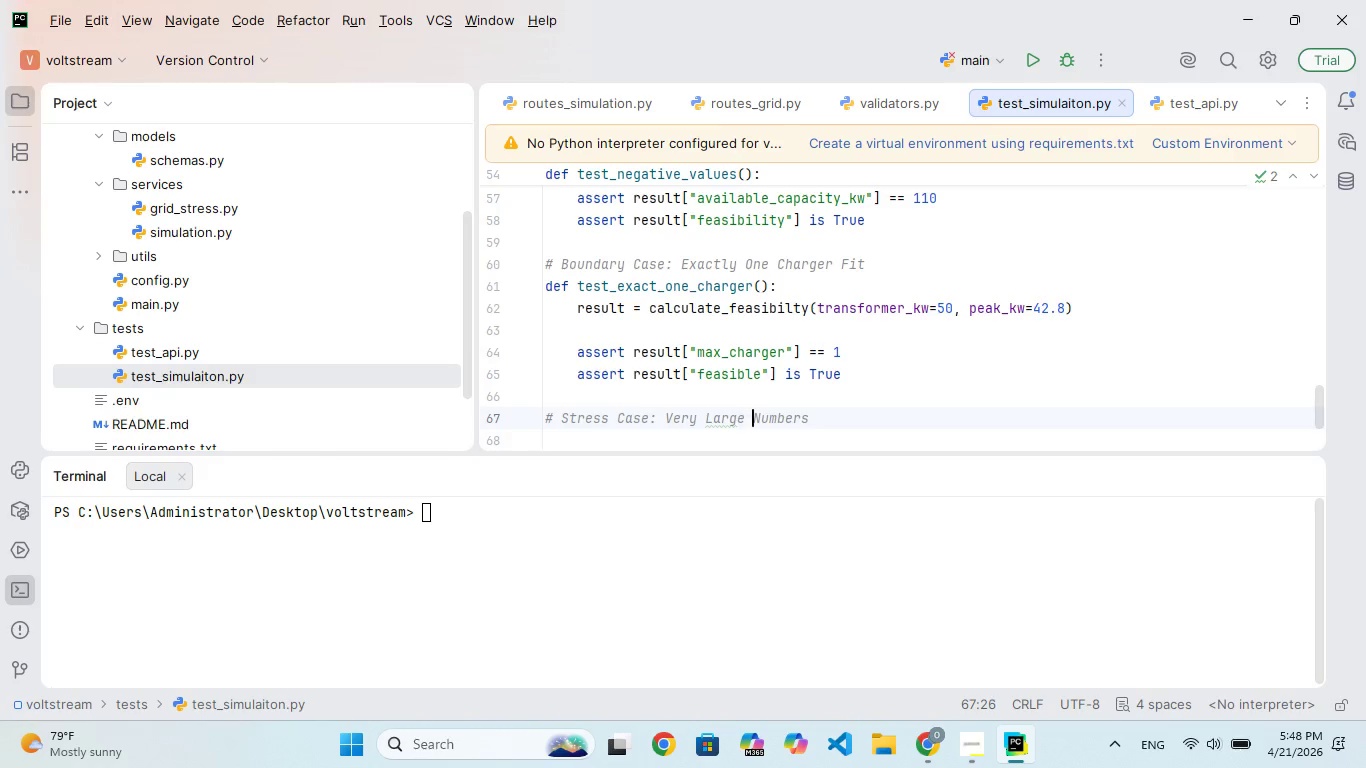 
hold_key(key=ArrowRight, duration=0.73)
 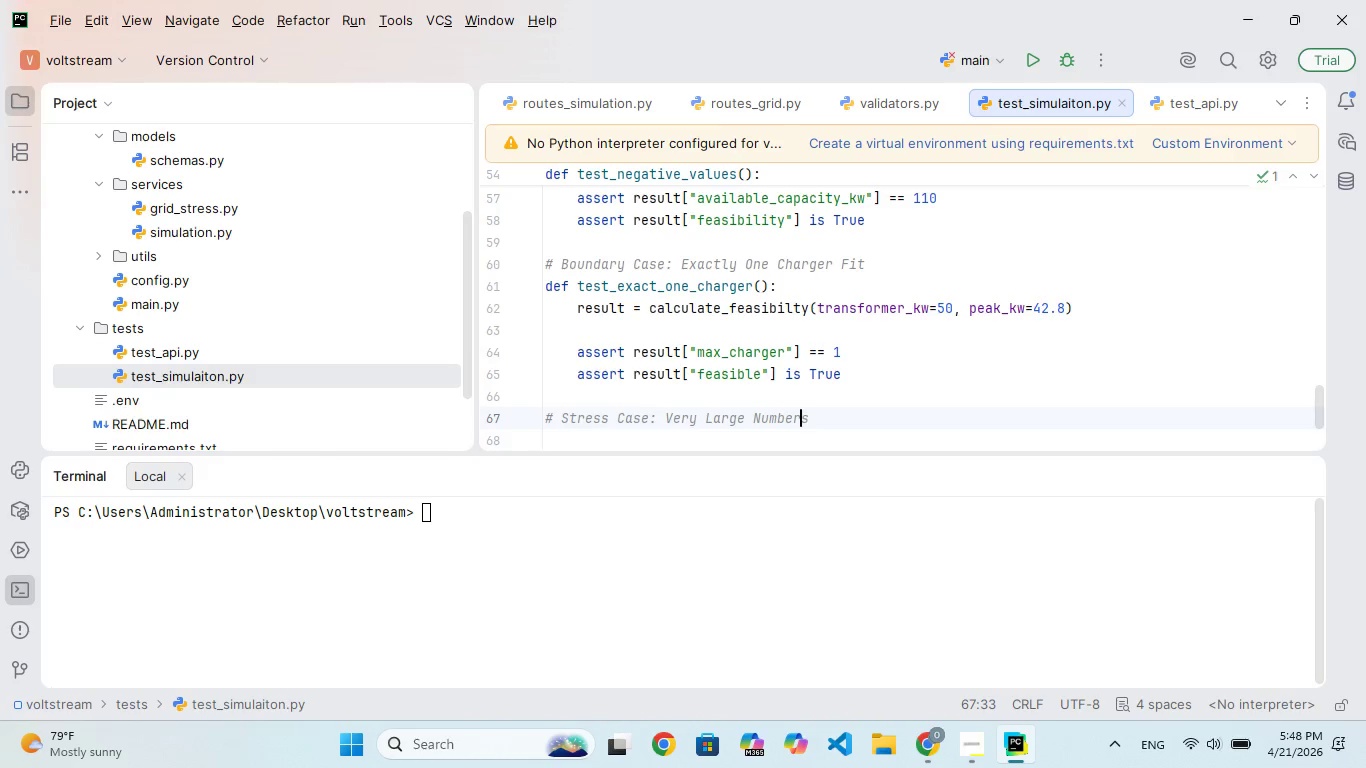 
key(ArrowRight)
 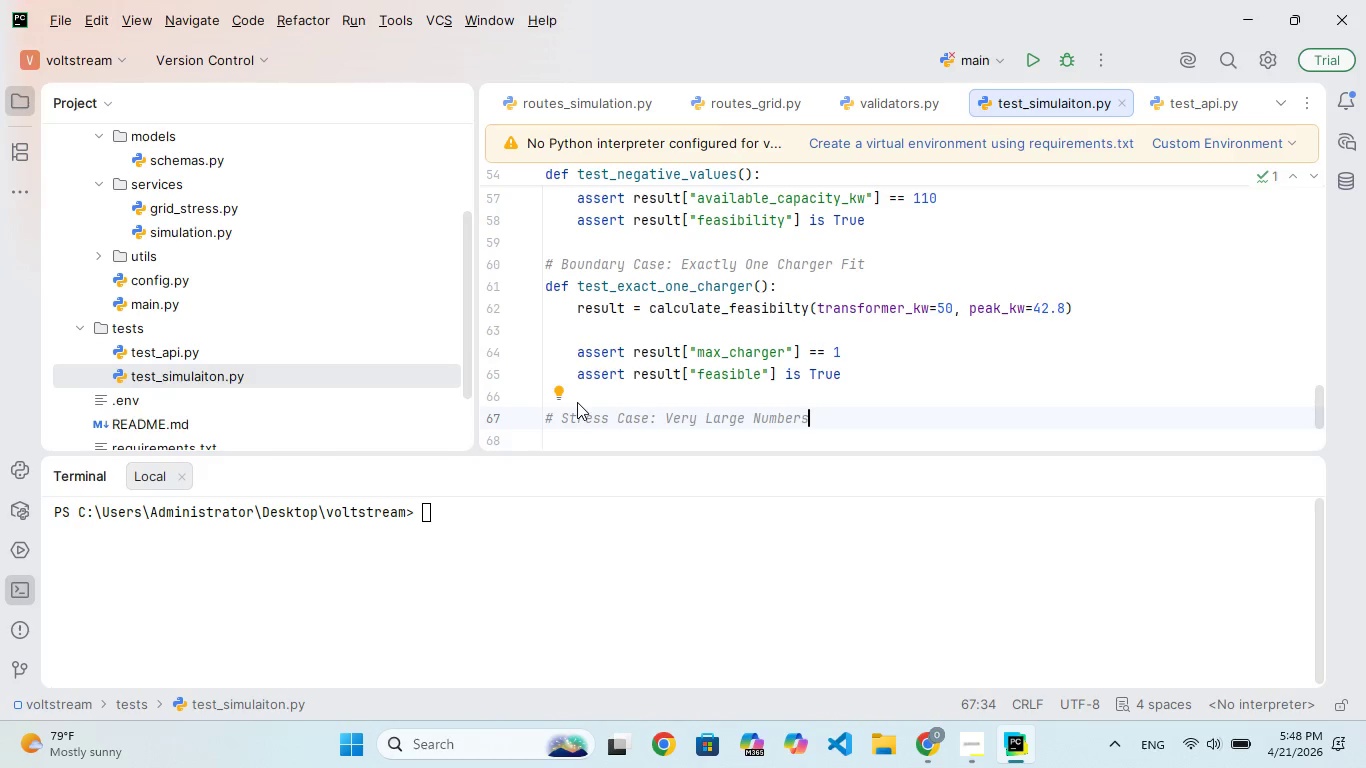 
key(Enter)
 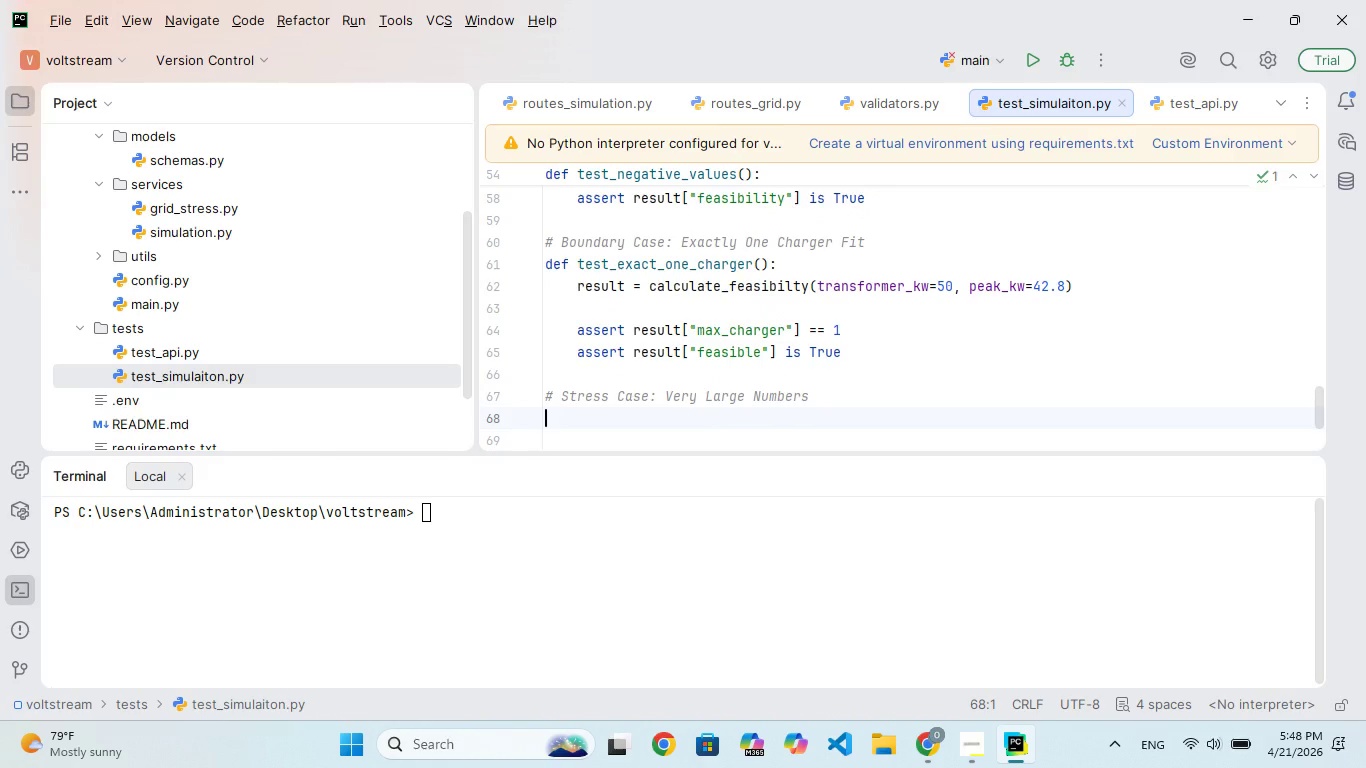 
type(def )
 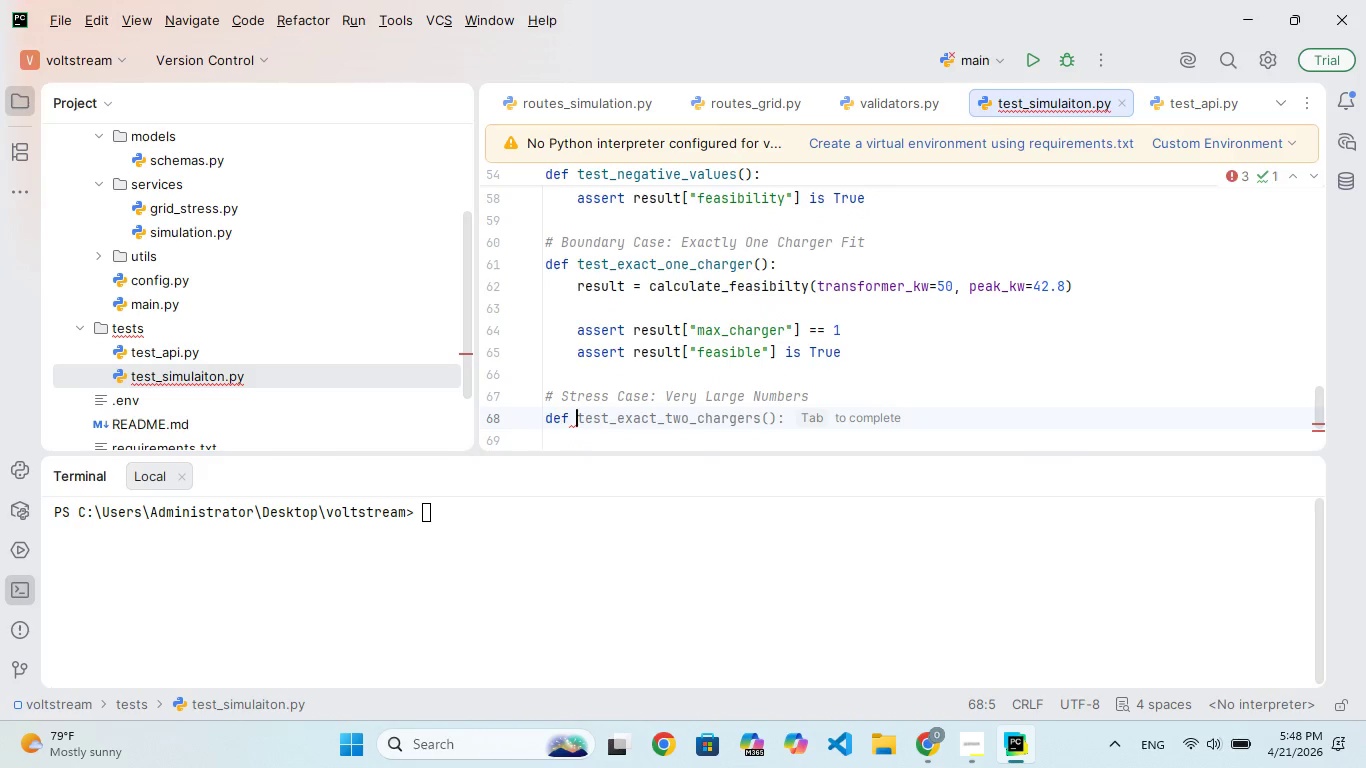 
wait(5.31)
 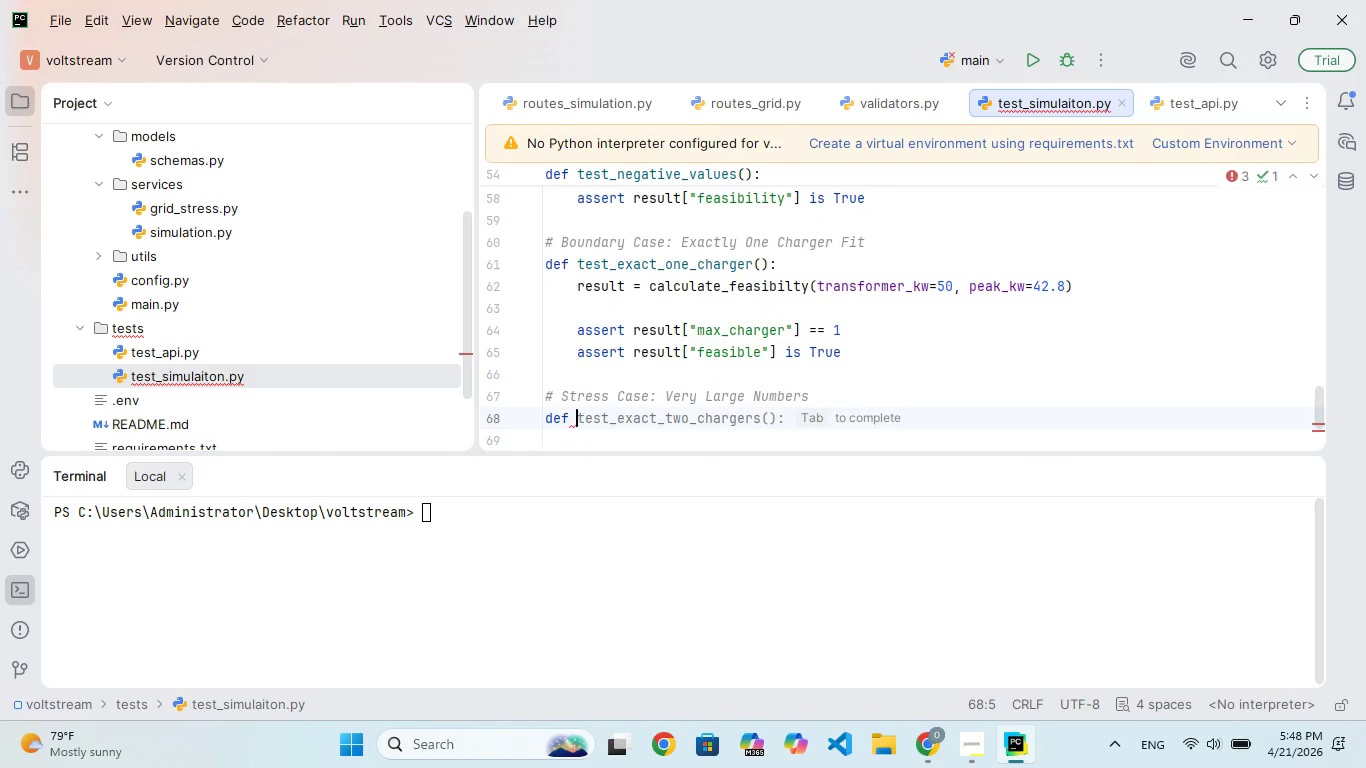 
type(tes_exact)
 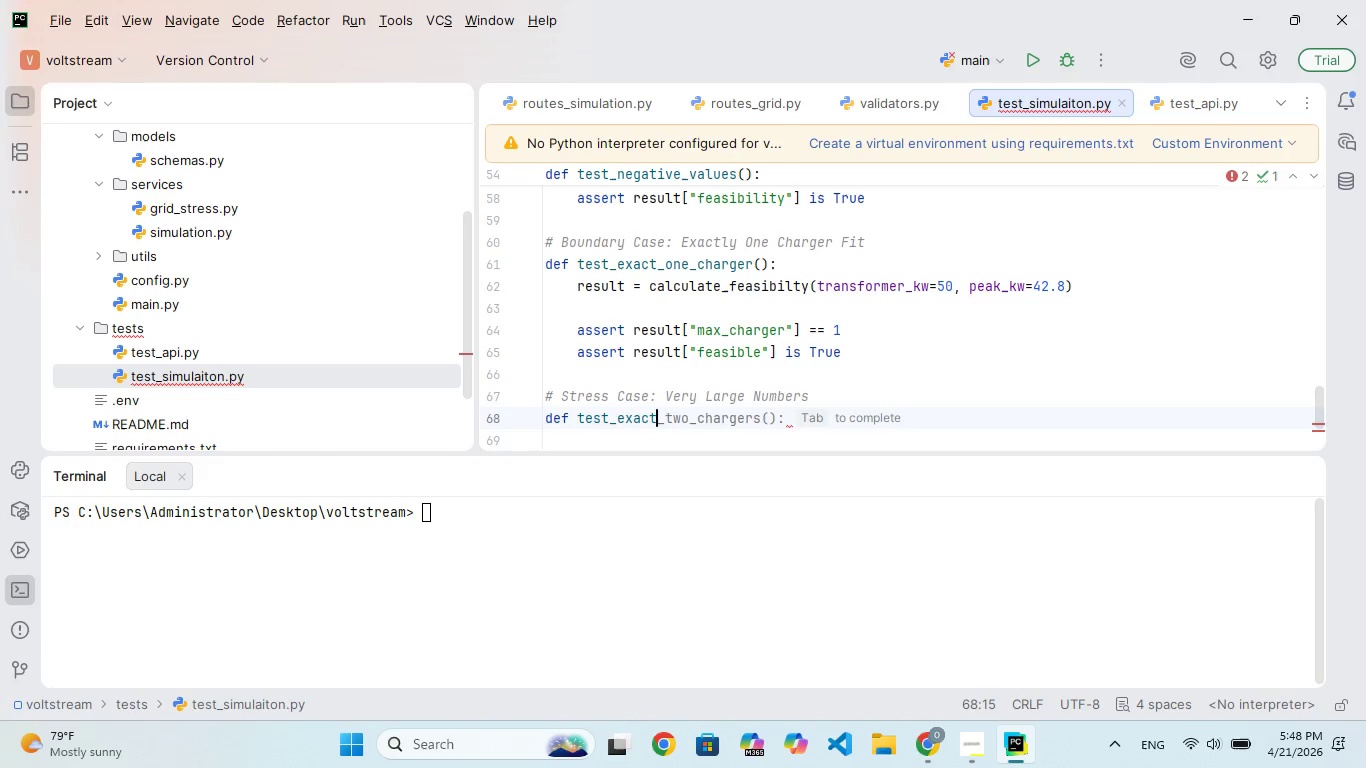 
key(Backspace)
key(Backspace)
key(Backspace)
type(treme_vues()
 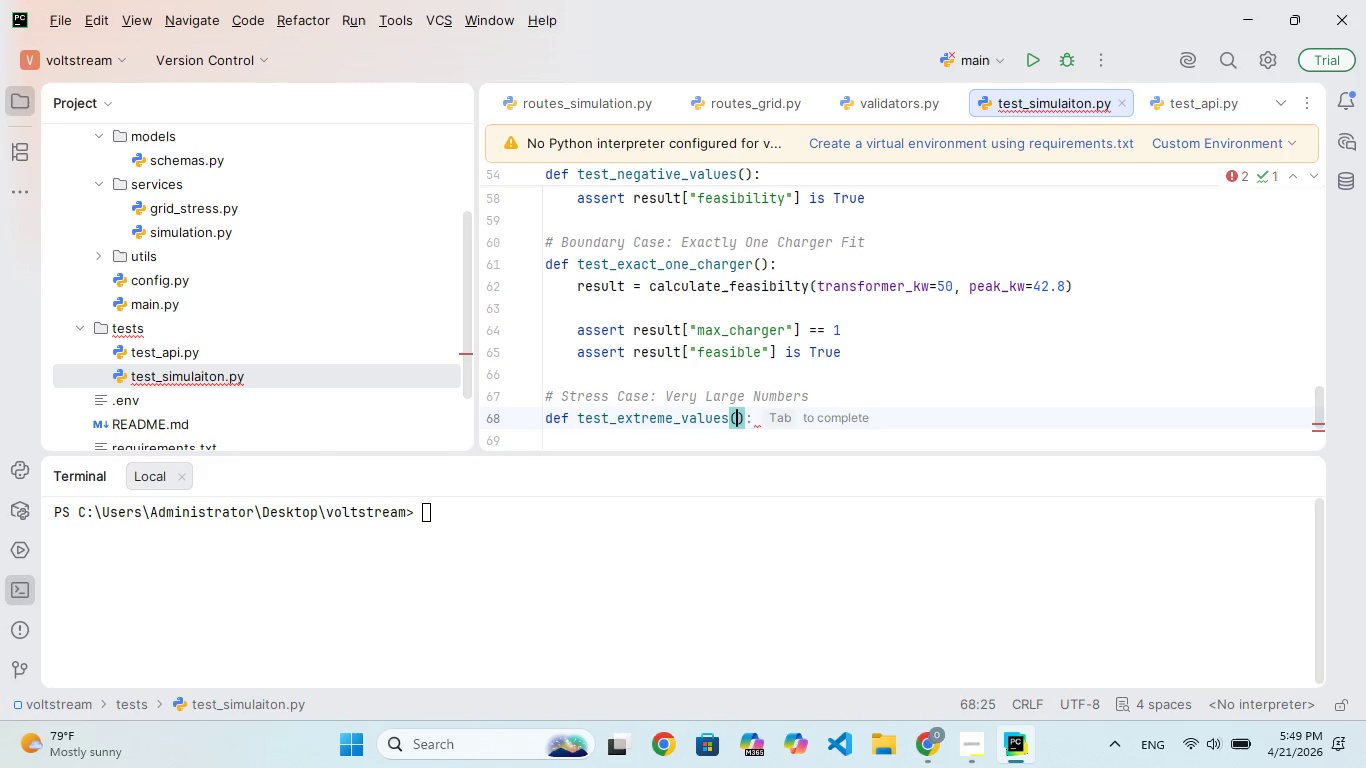 
hold_key(key=A, duration=0.39)
 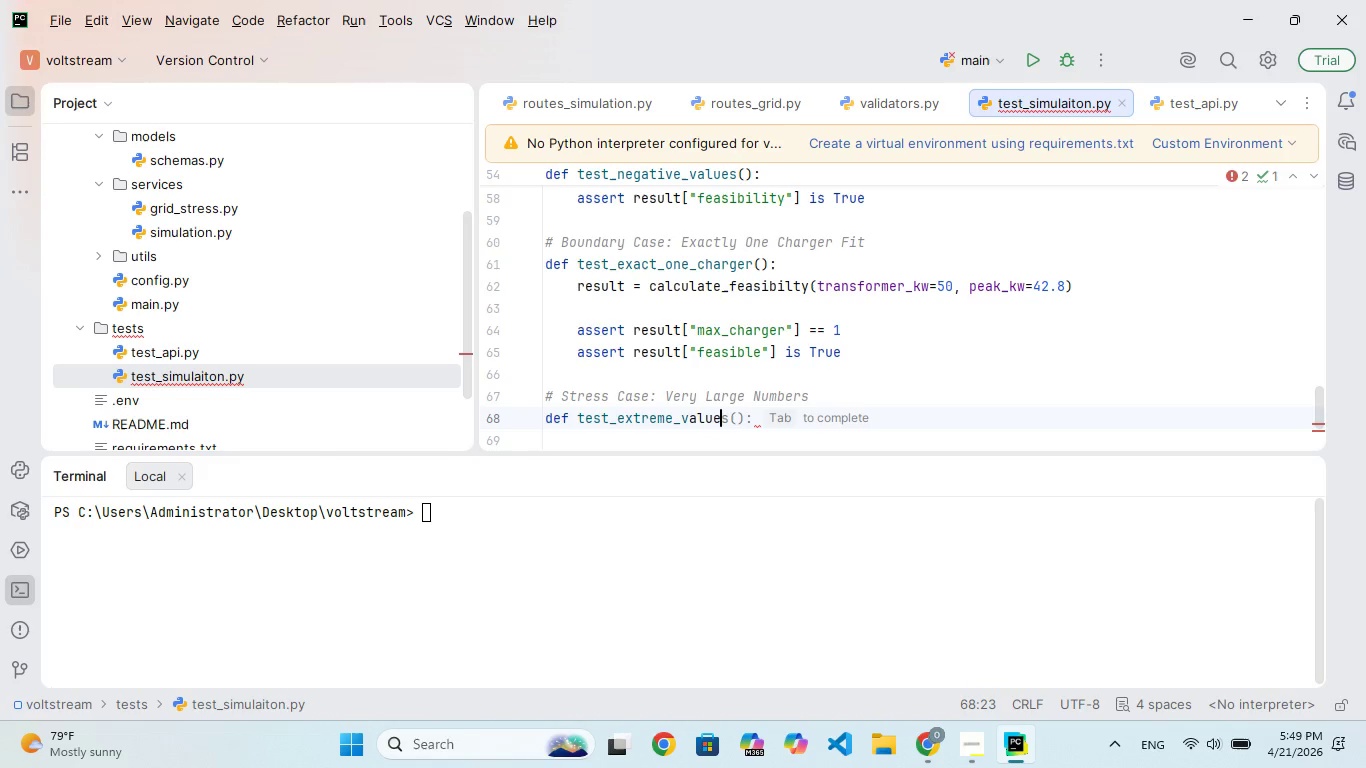 
hold_key(key=L, duration=0.42)
 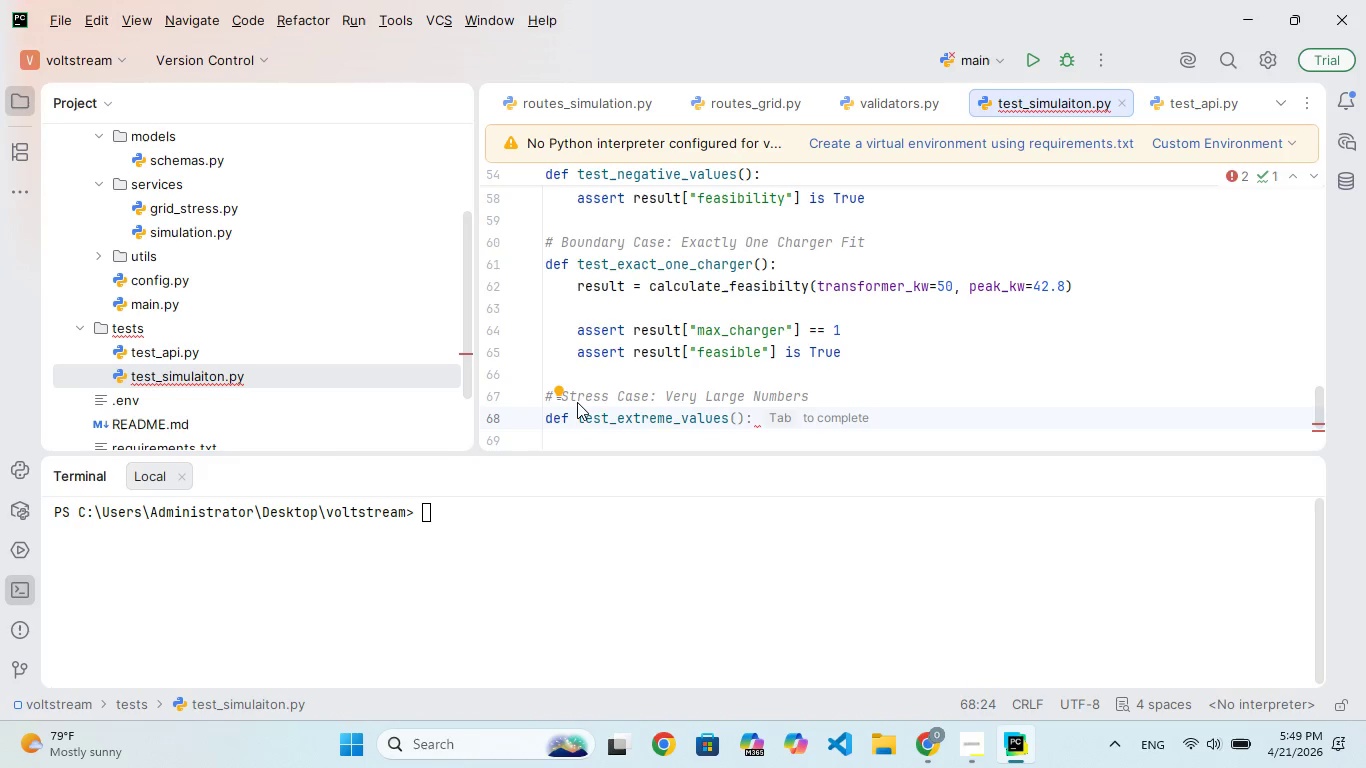 
key(ArrowRight)
 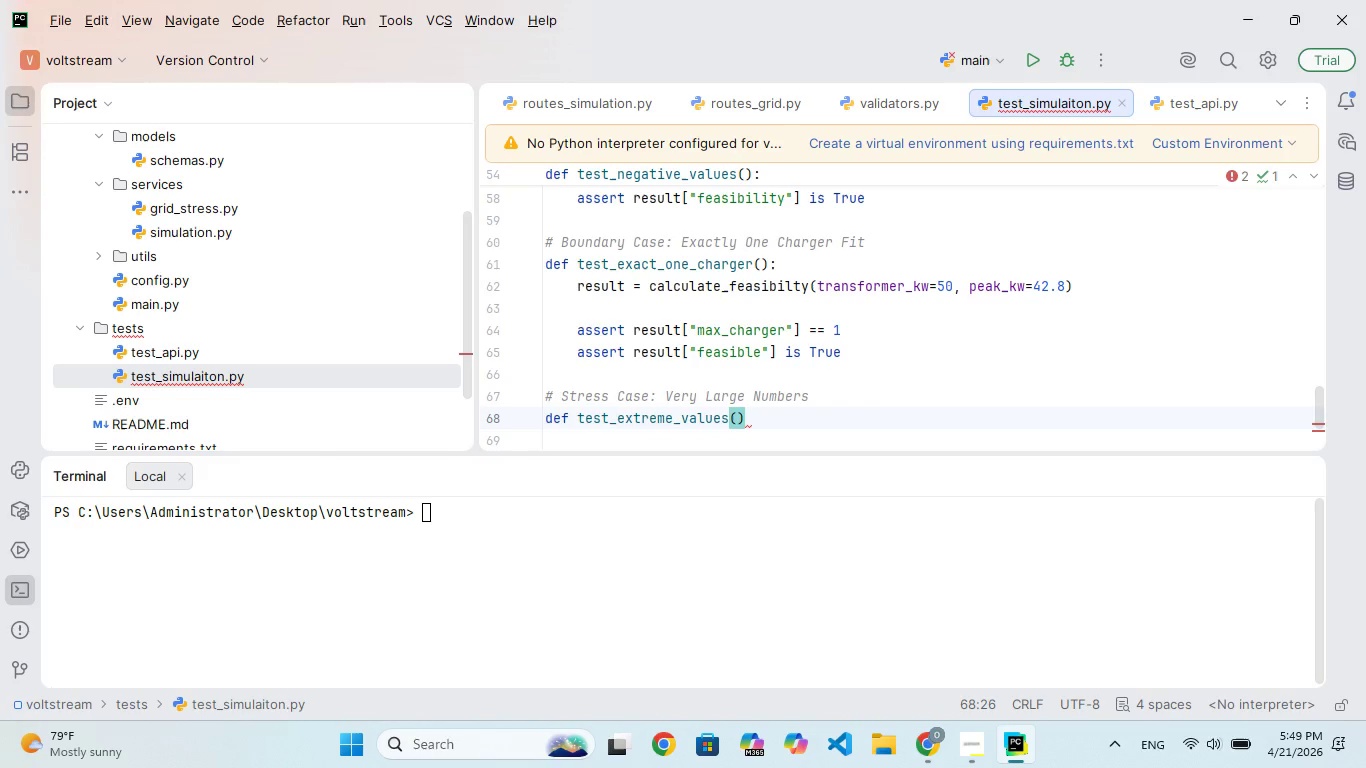 
key(Shift+ShiftRight)
 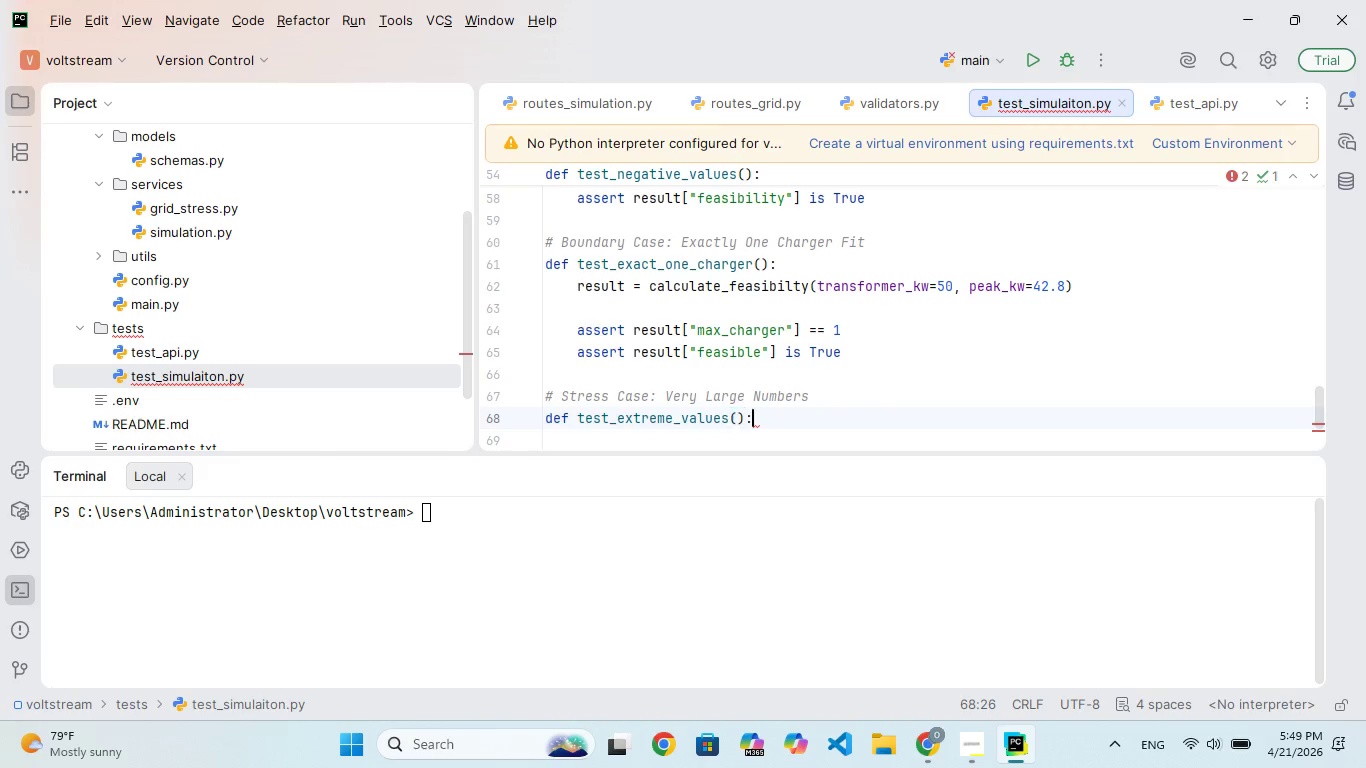 
key(Shift+Semicolon)
 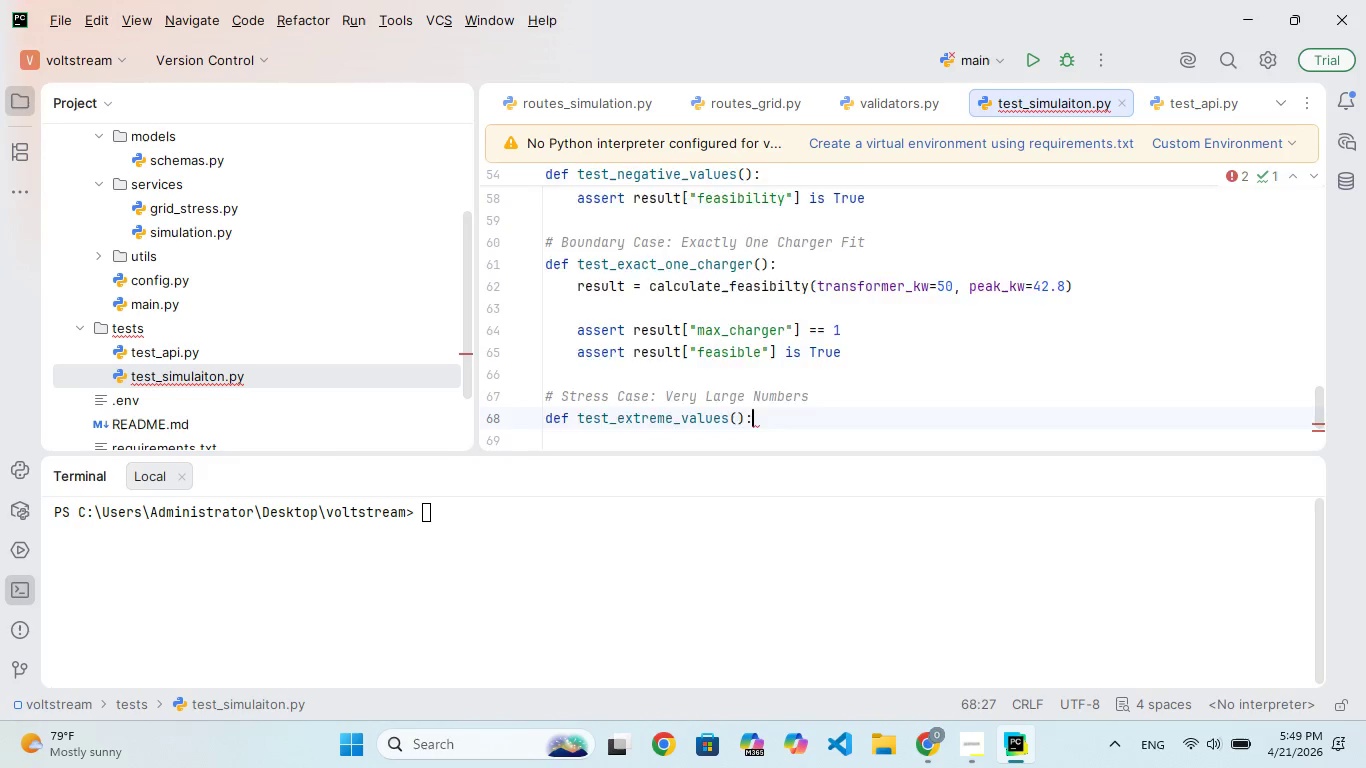 
key(Enter)
 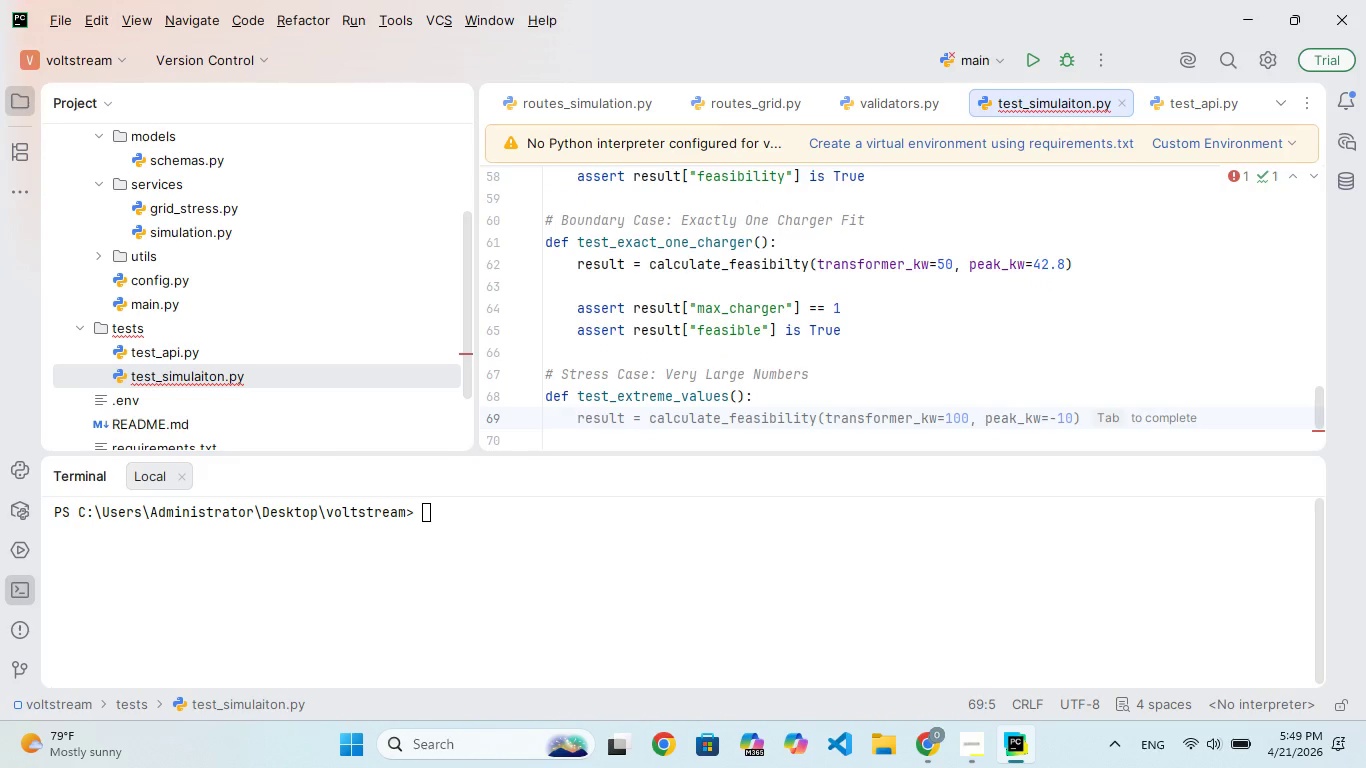 
type(result = calculat_feasibility)
 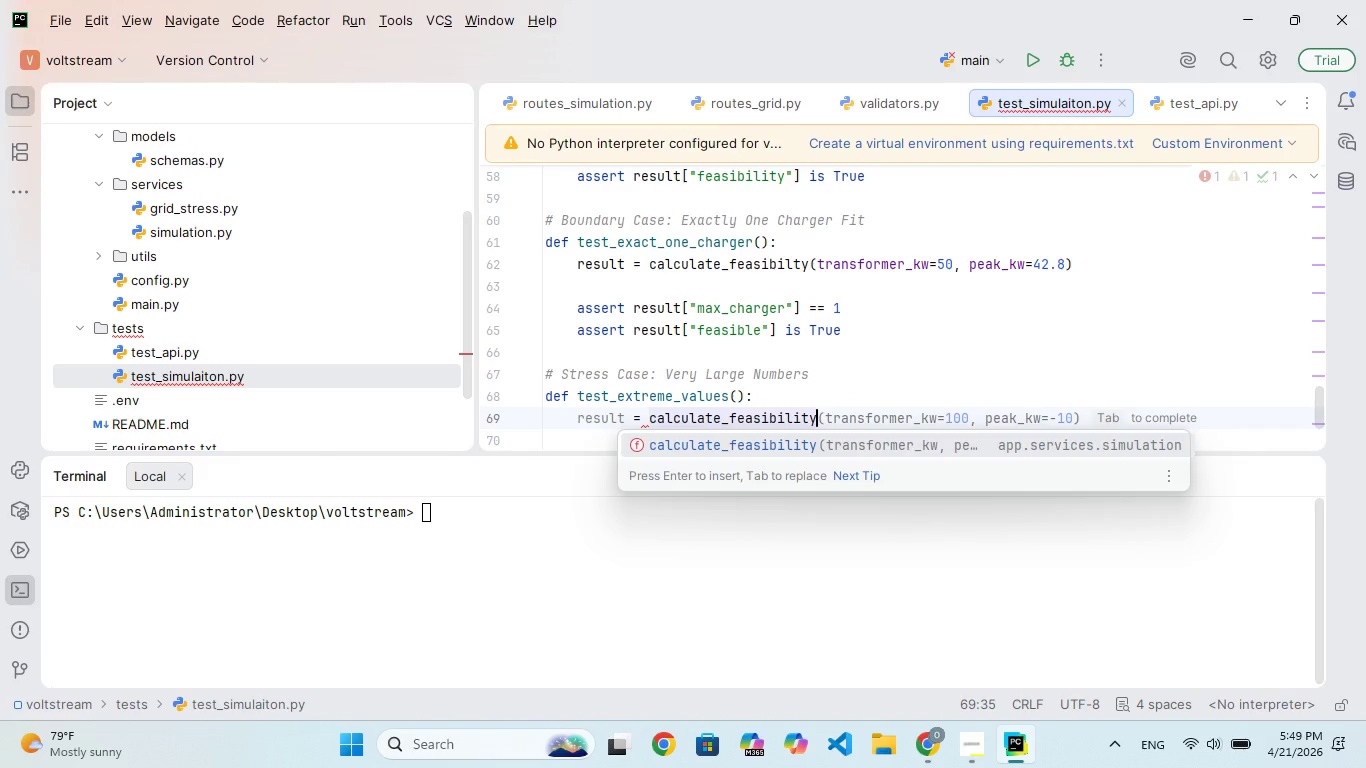 
key(Enter)
 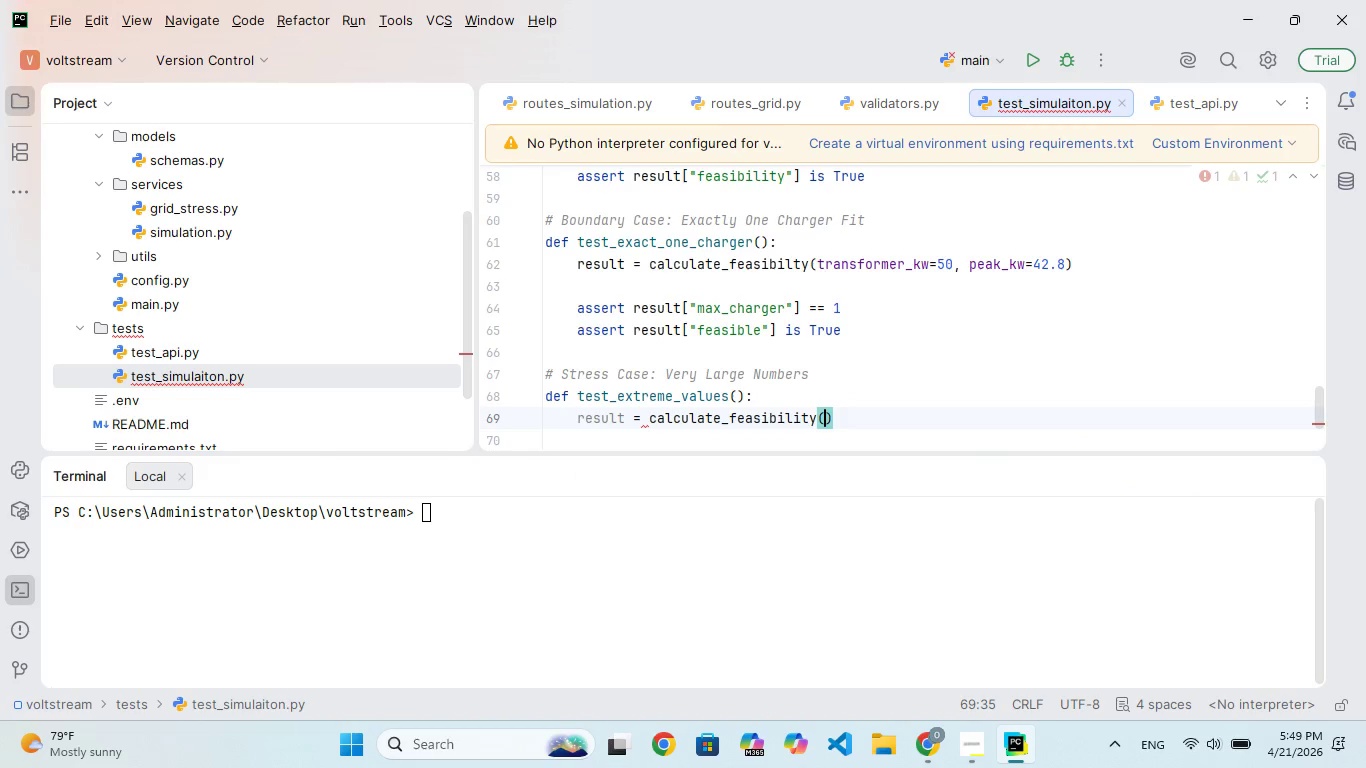 
key(Shift+ShiftRight)
 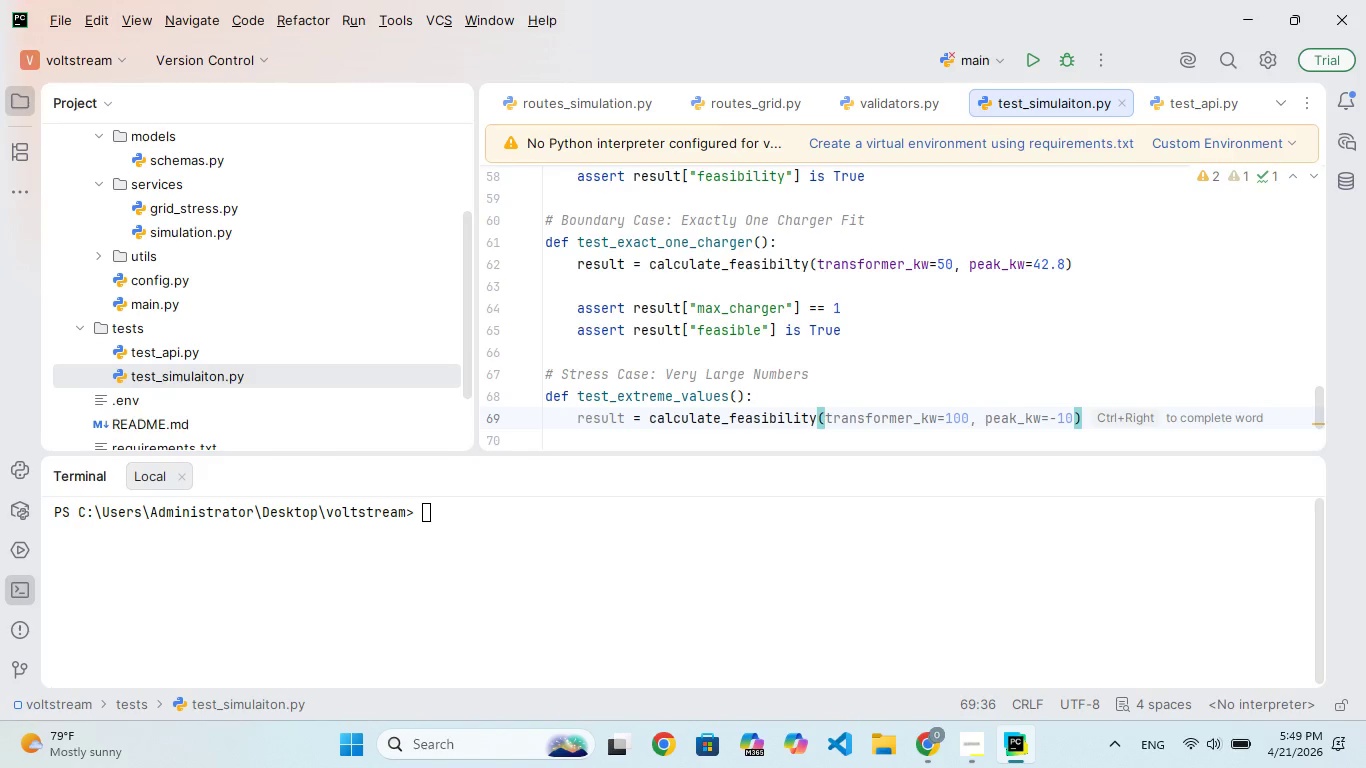 
type(transfrmer_kw=)
 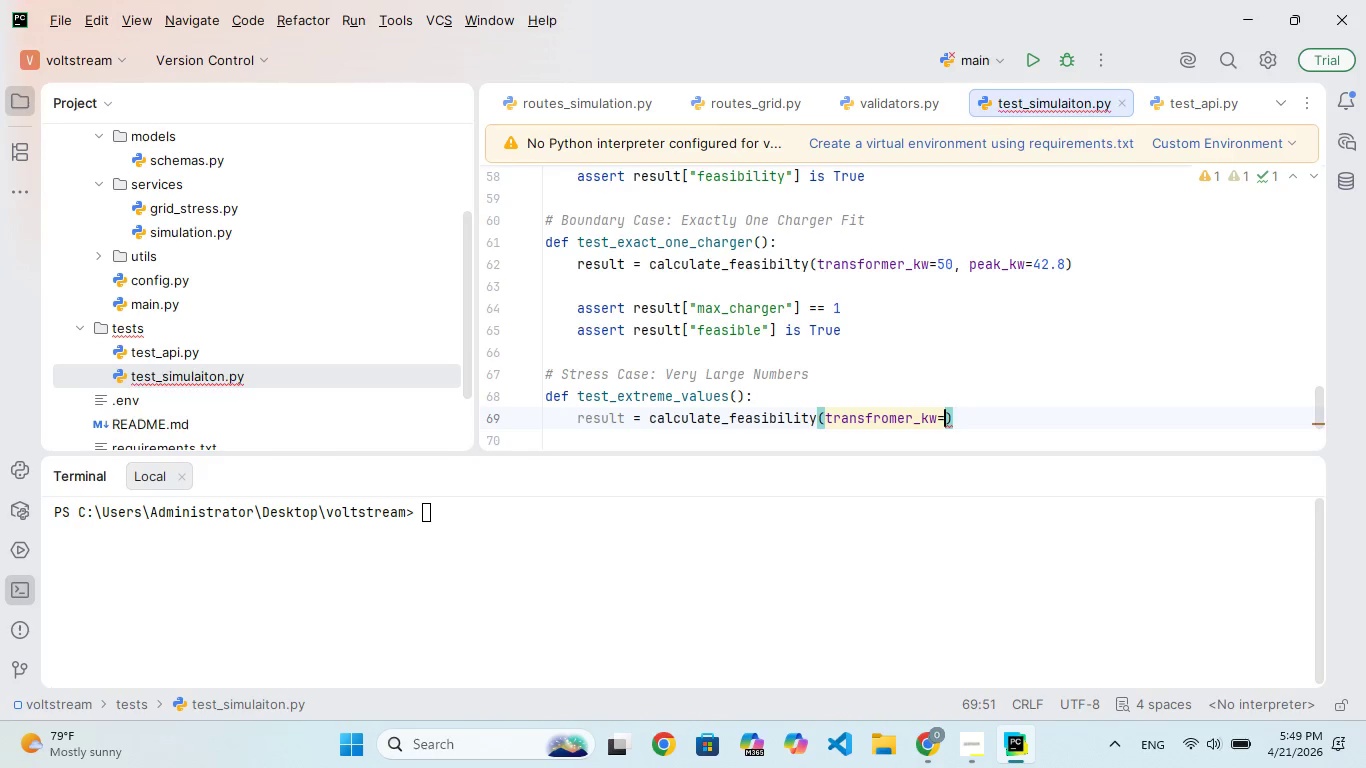 
hold_key(key=O, duration=0.33)
 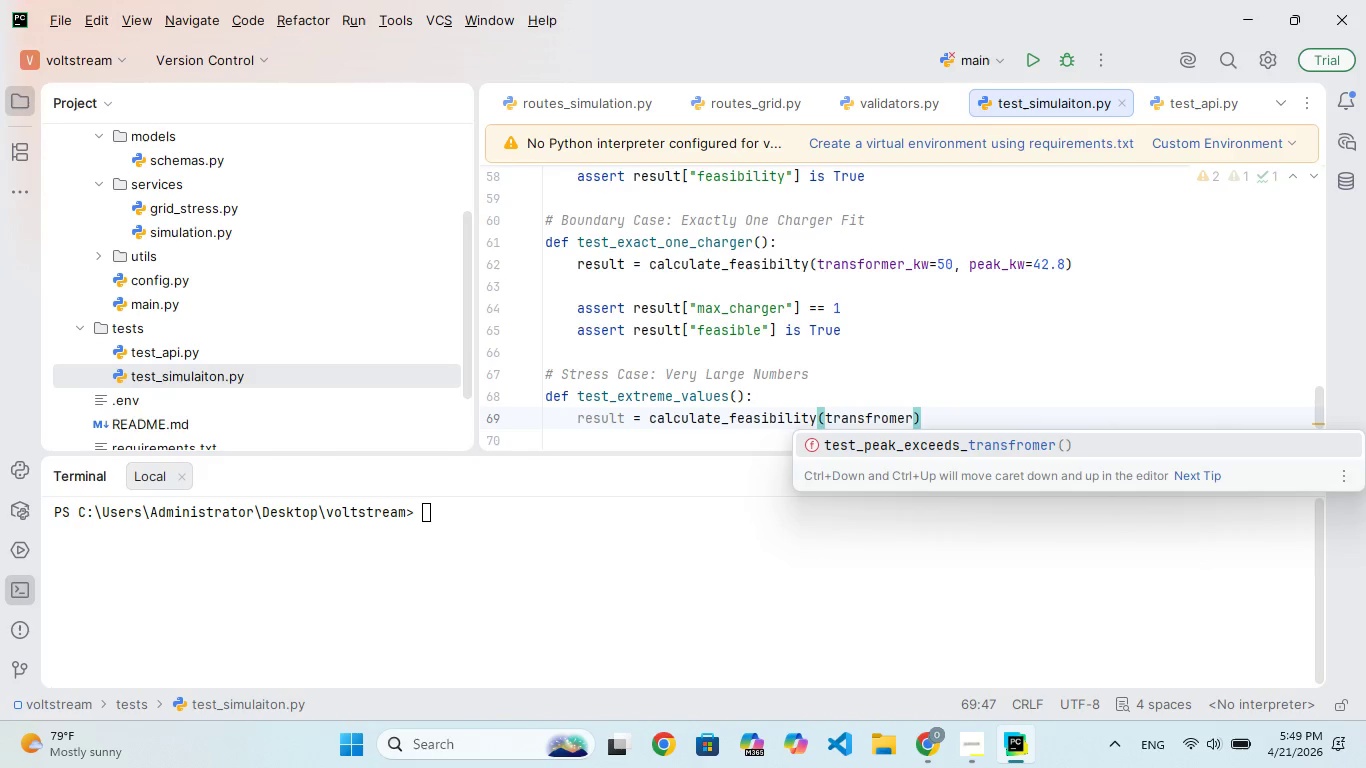 
type(10000, peak)
 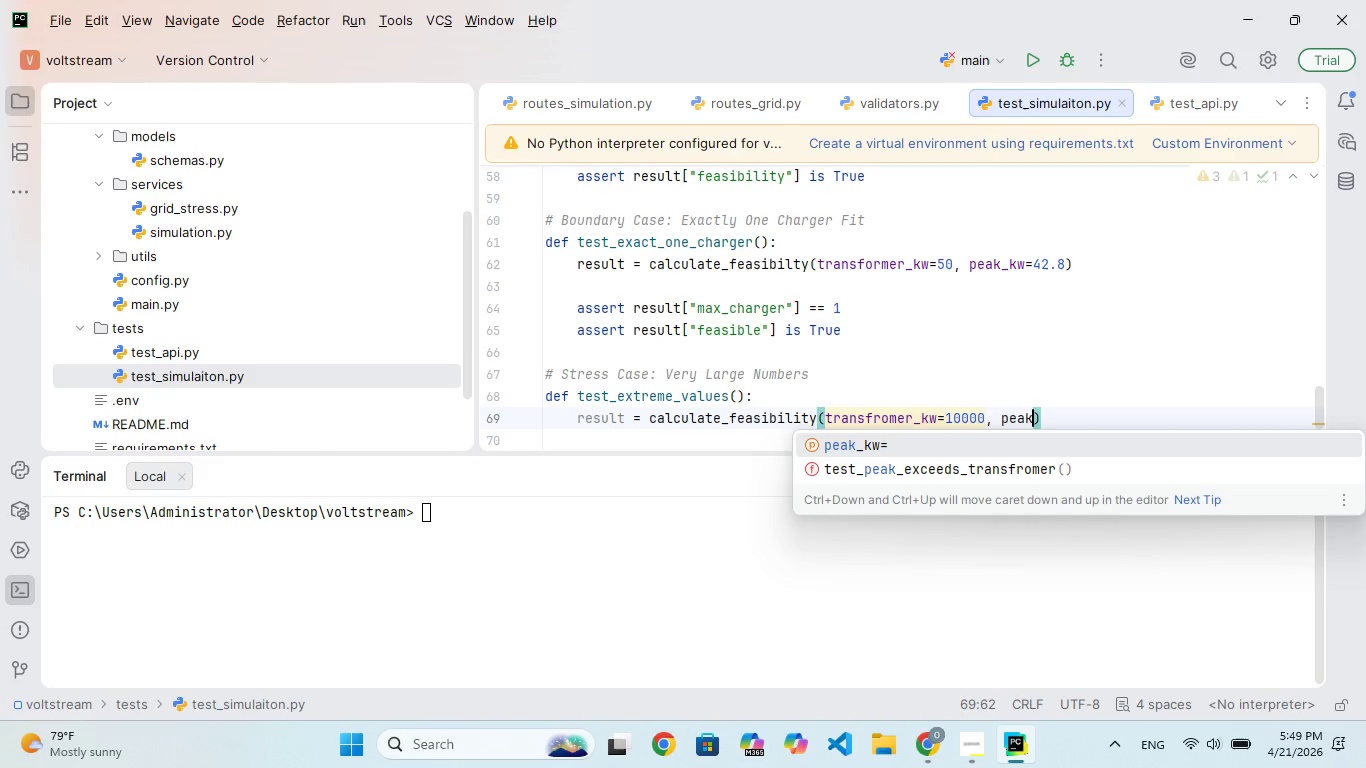 
key(Enter)
 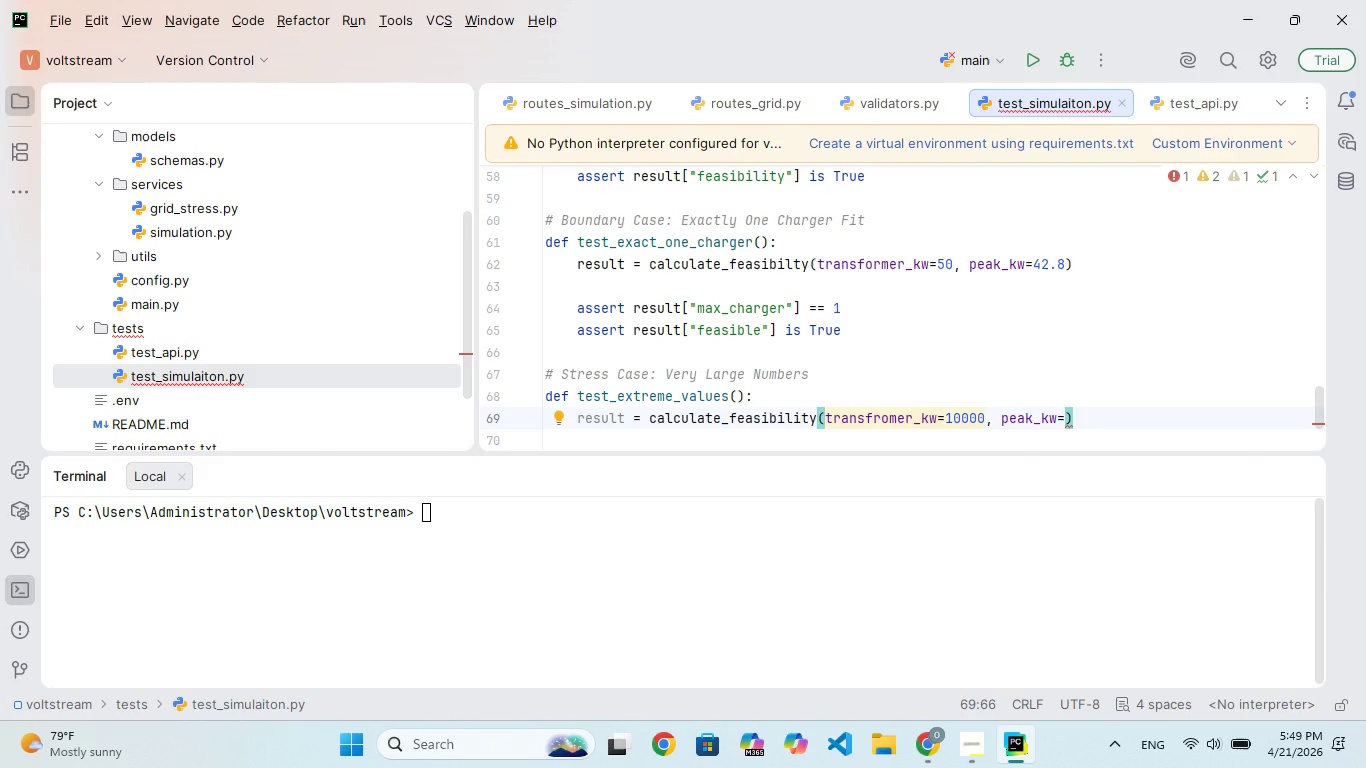 
type(5000)
 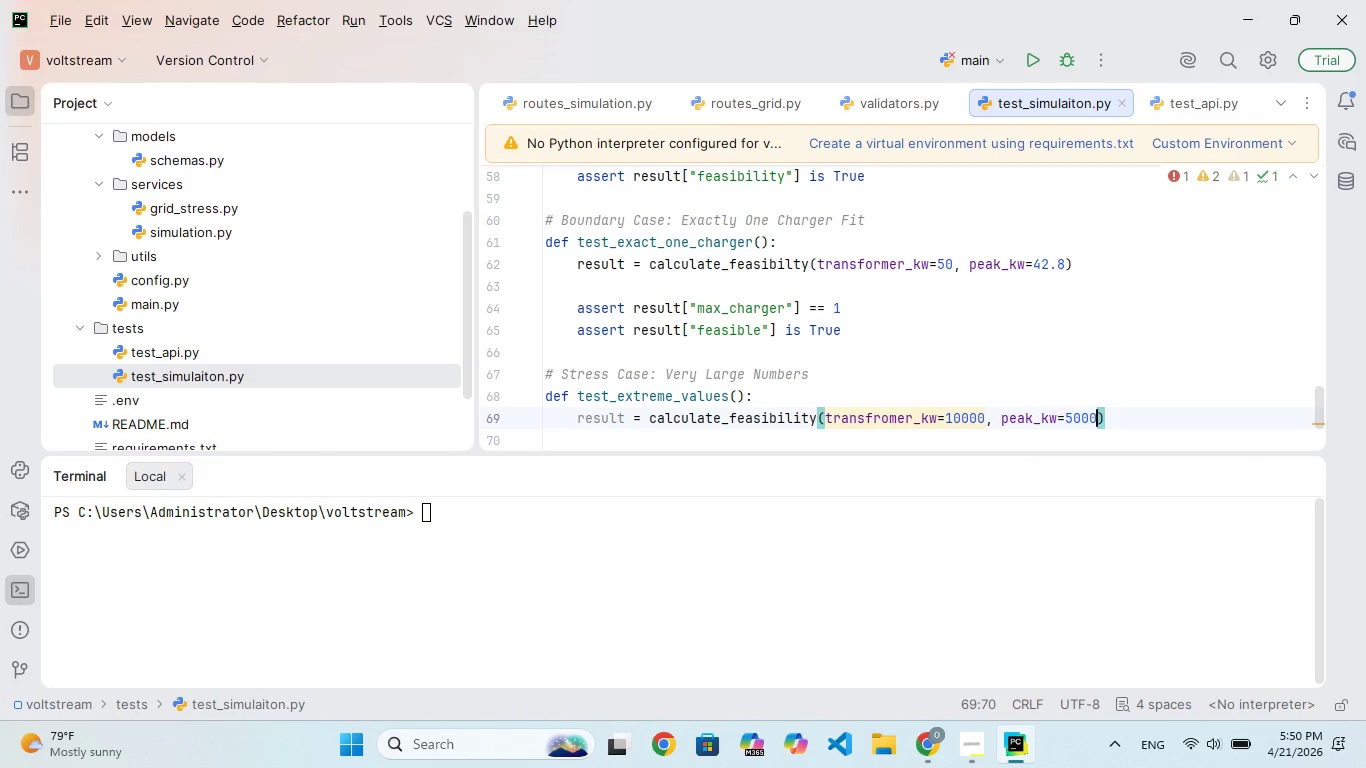 
key(ArrowRight)
 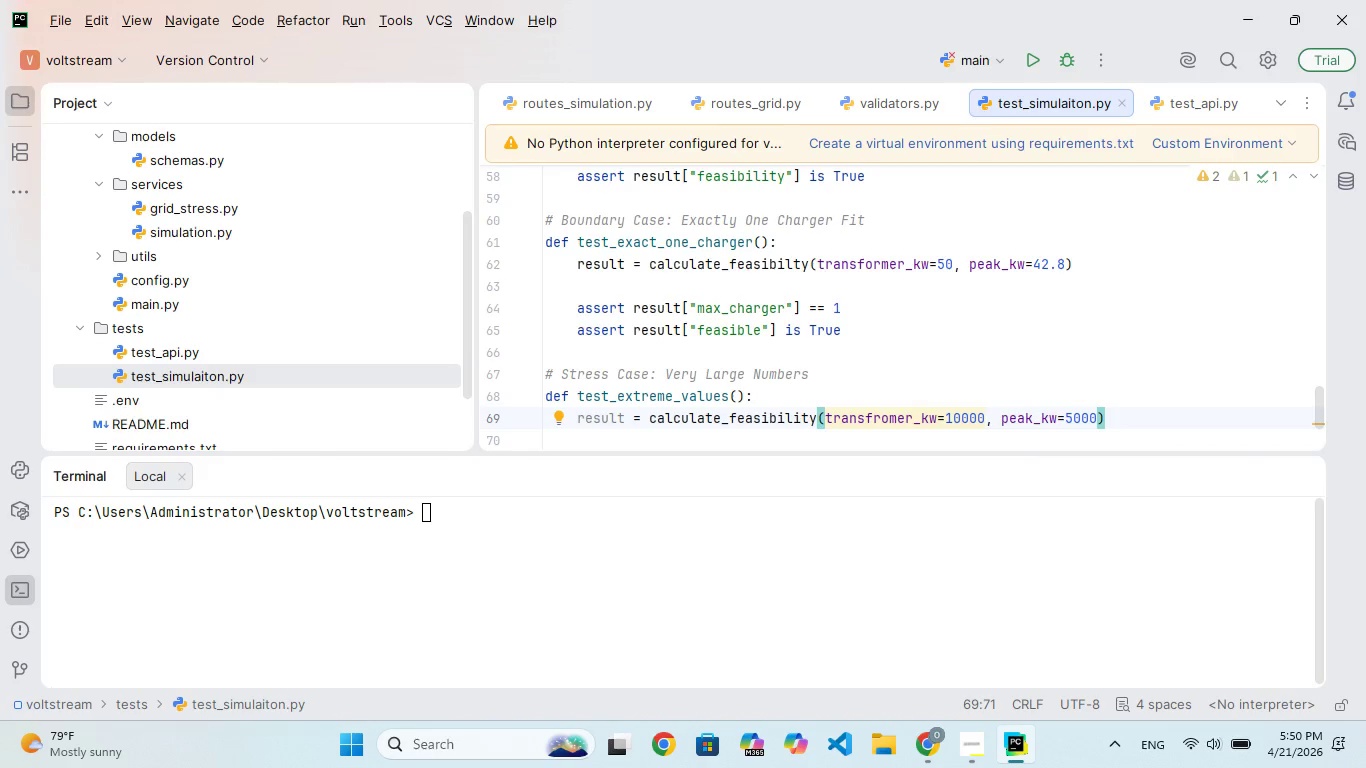 
key(Enter)
 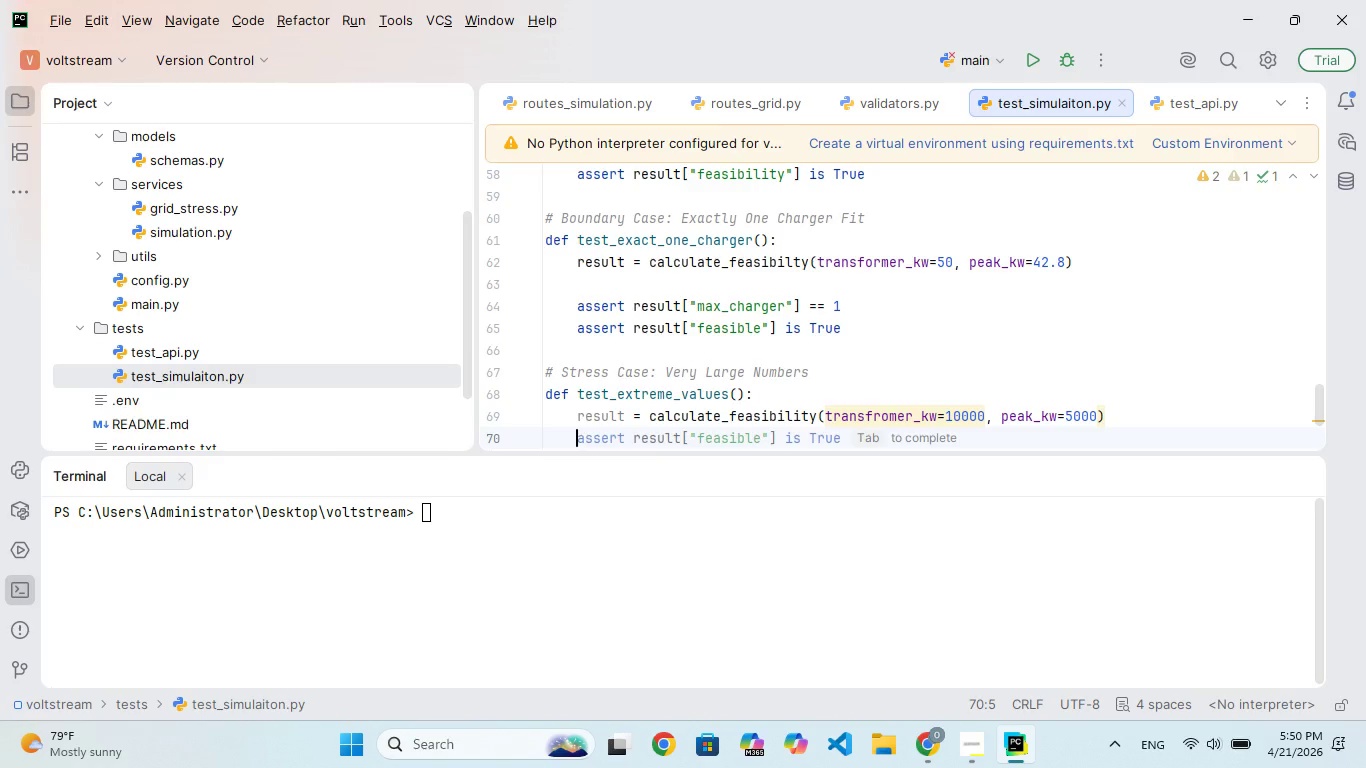 
key(Enter)
 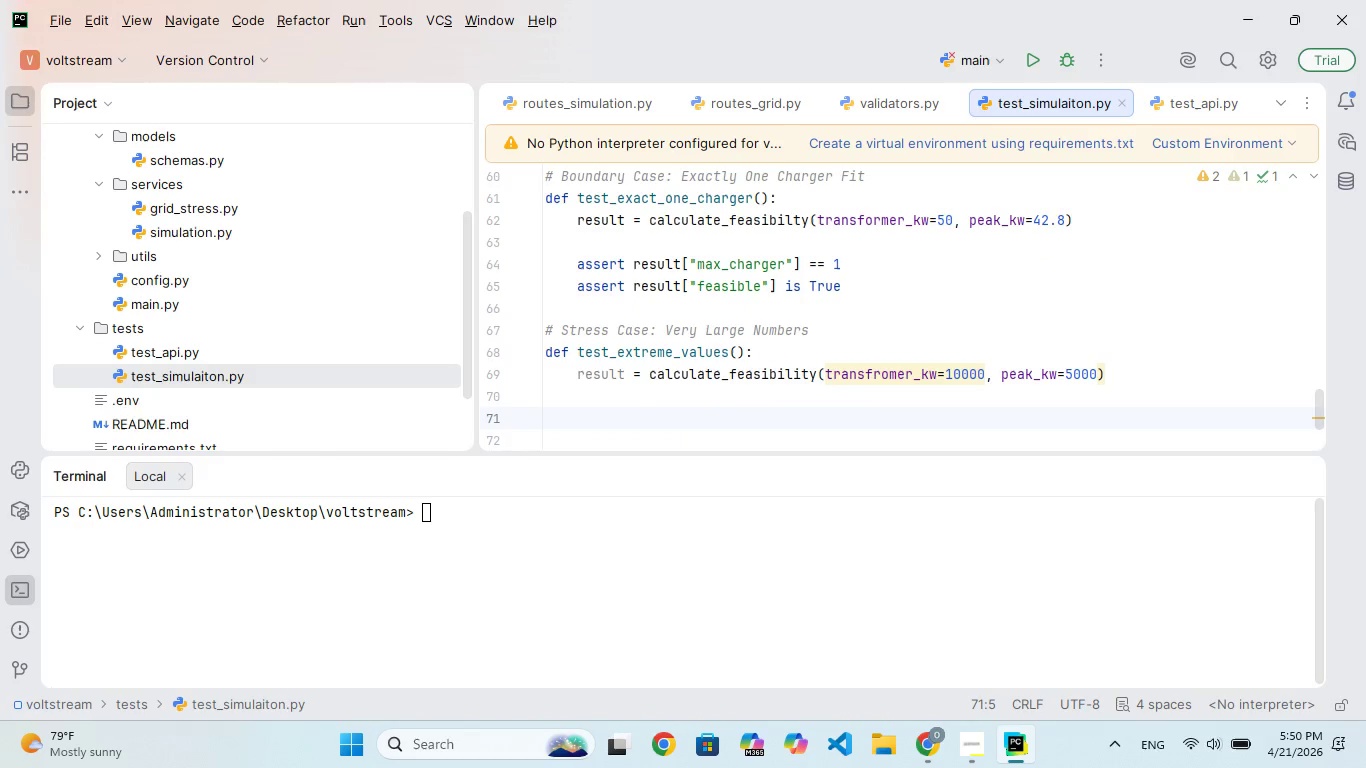 
type(assert resut["fesibe)
 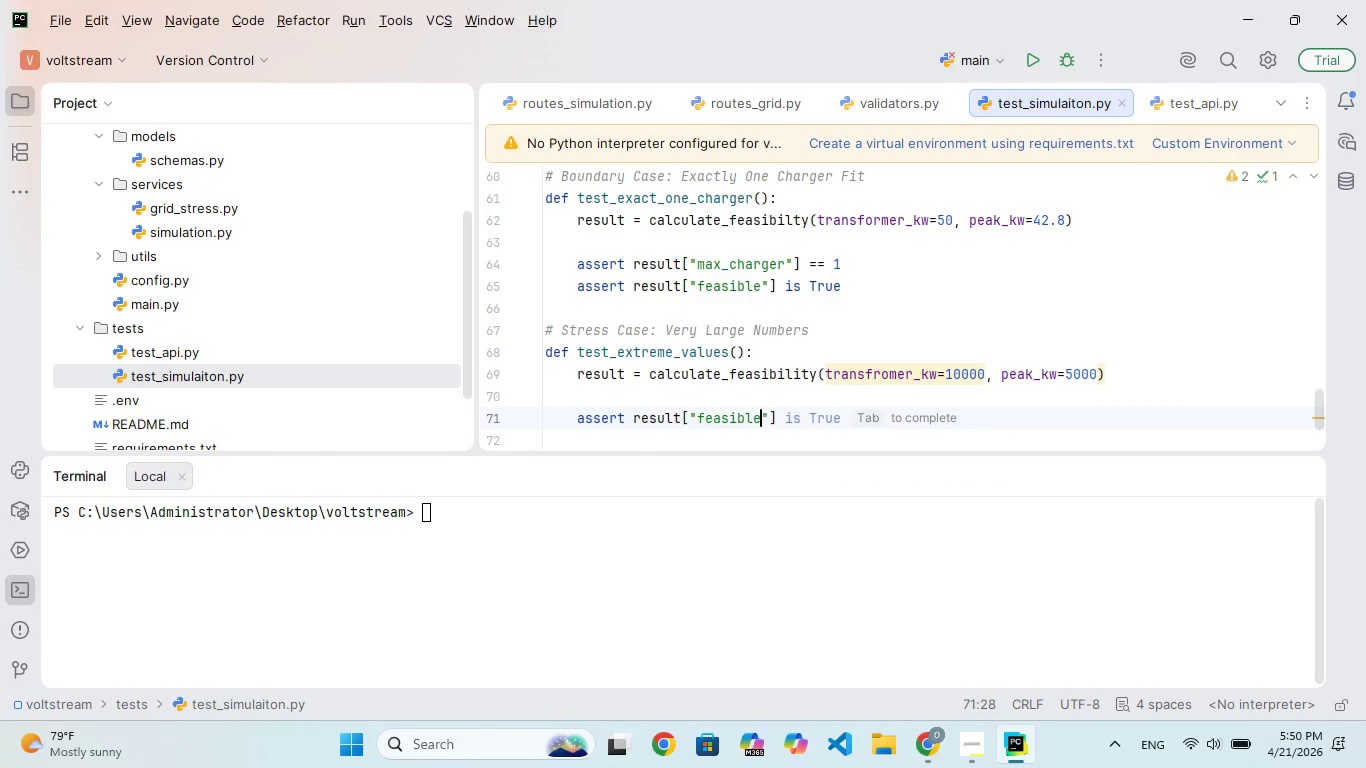 
hold_key(key=L, duration=0.31)
 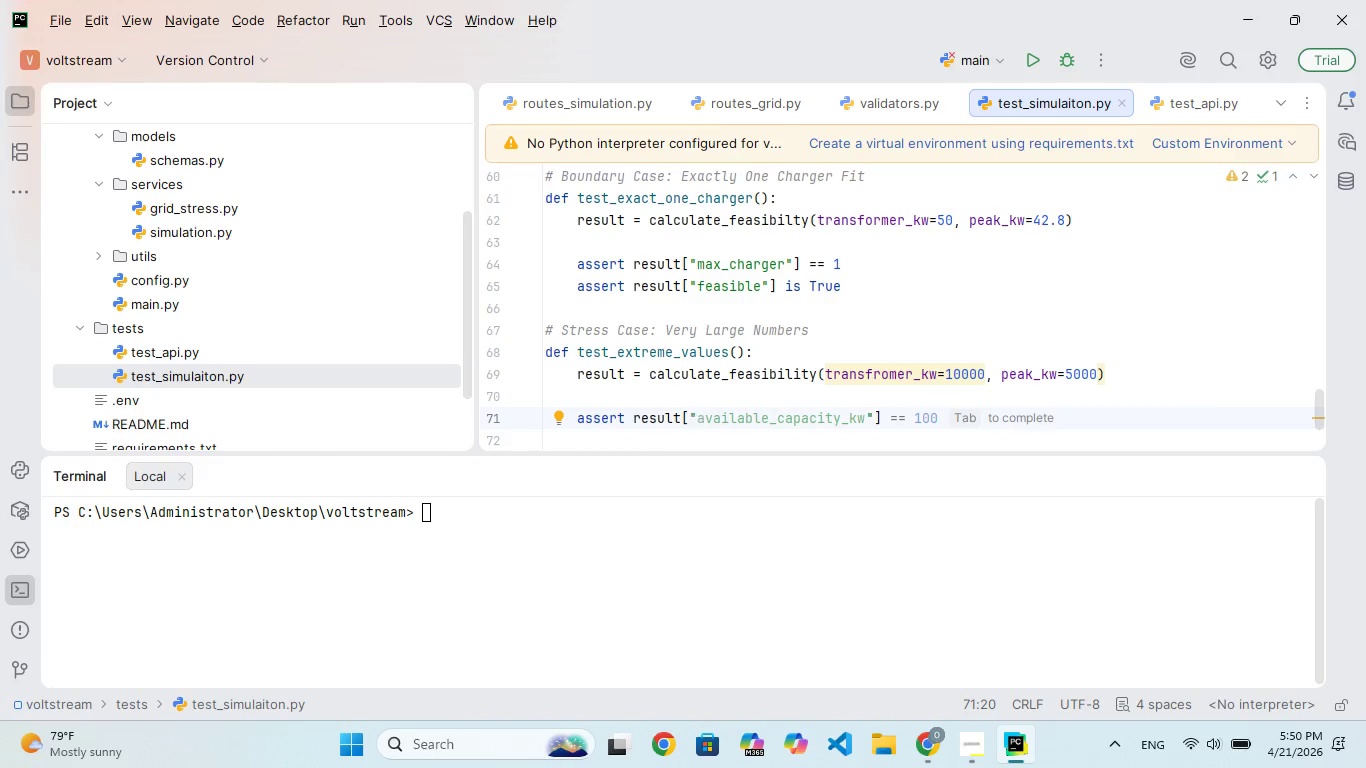 
hold_key(key=L, duration=0.47)
 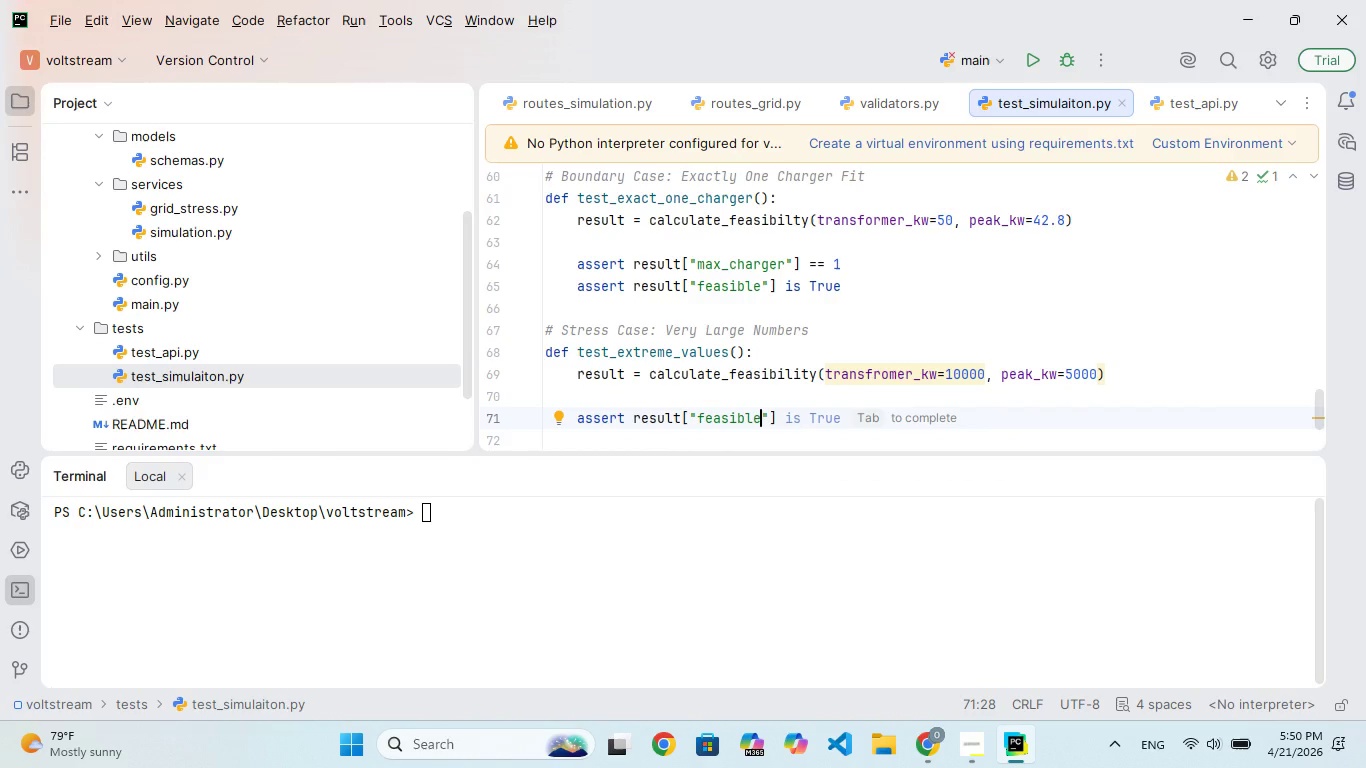 
key(ArrowRight)
 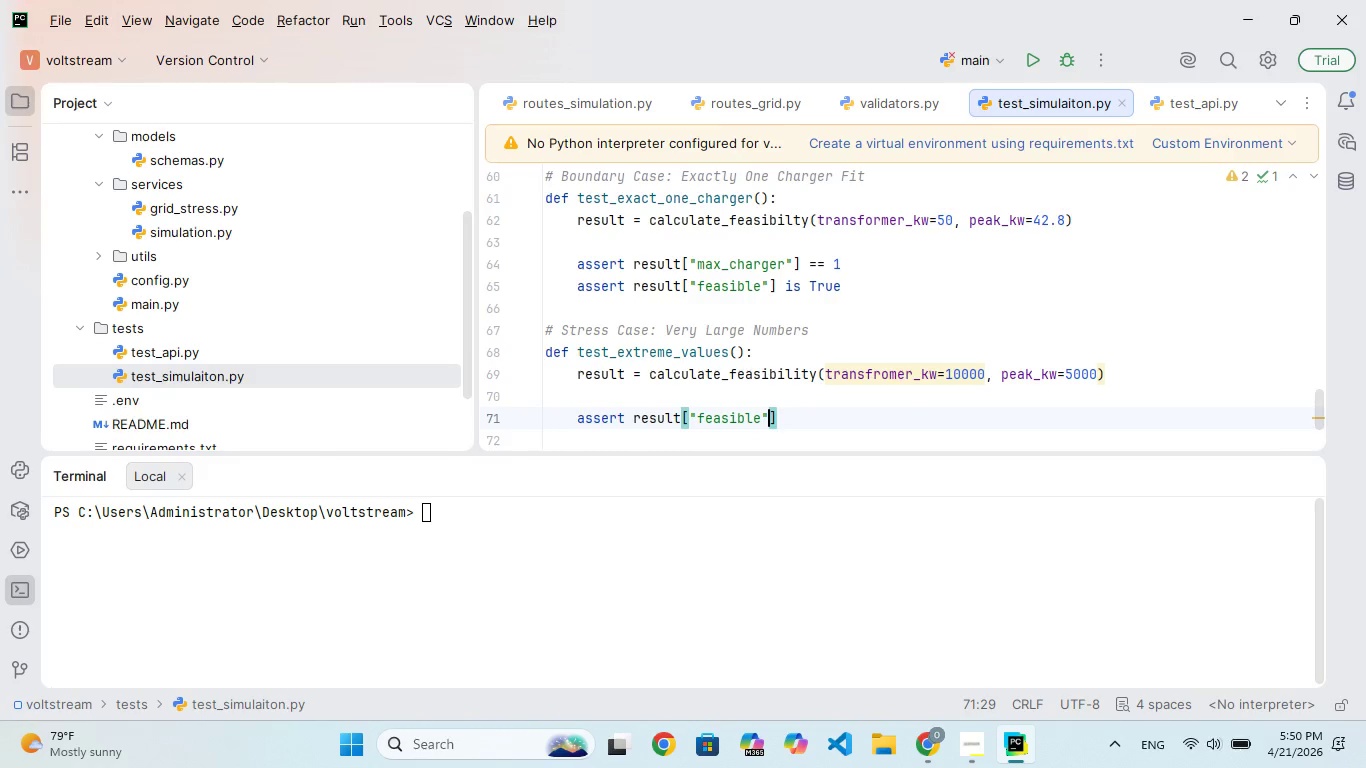 
key(ArrowRight)
 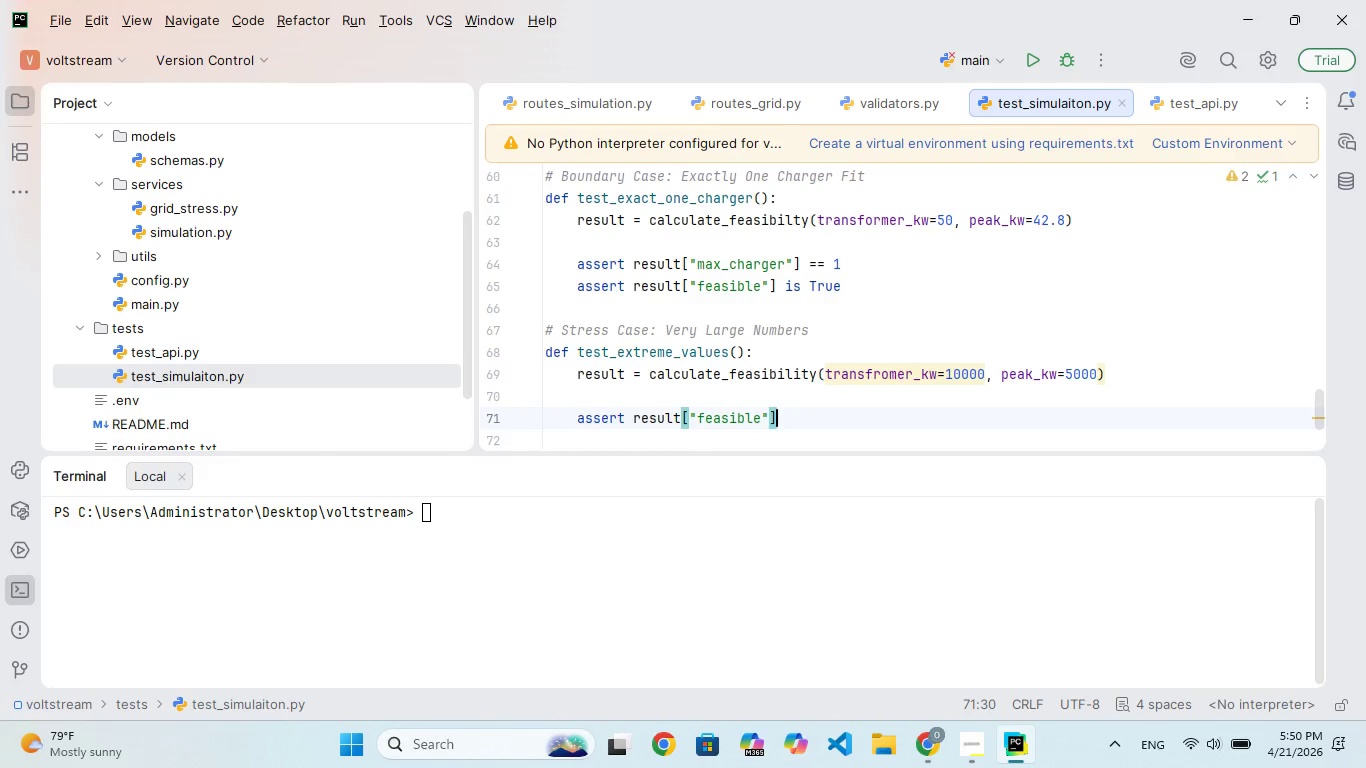 
type( s True)
 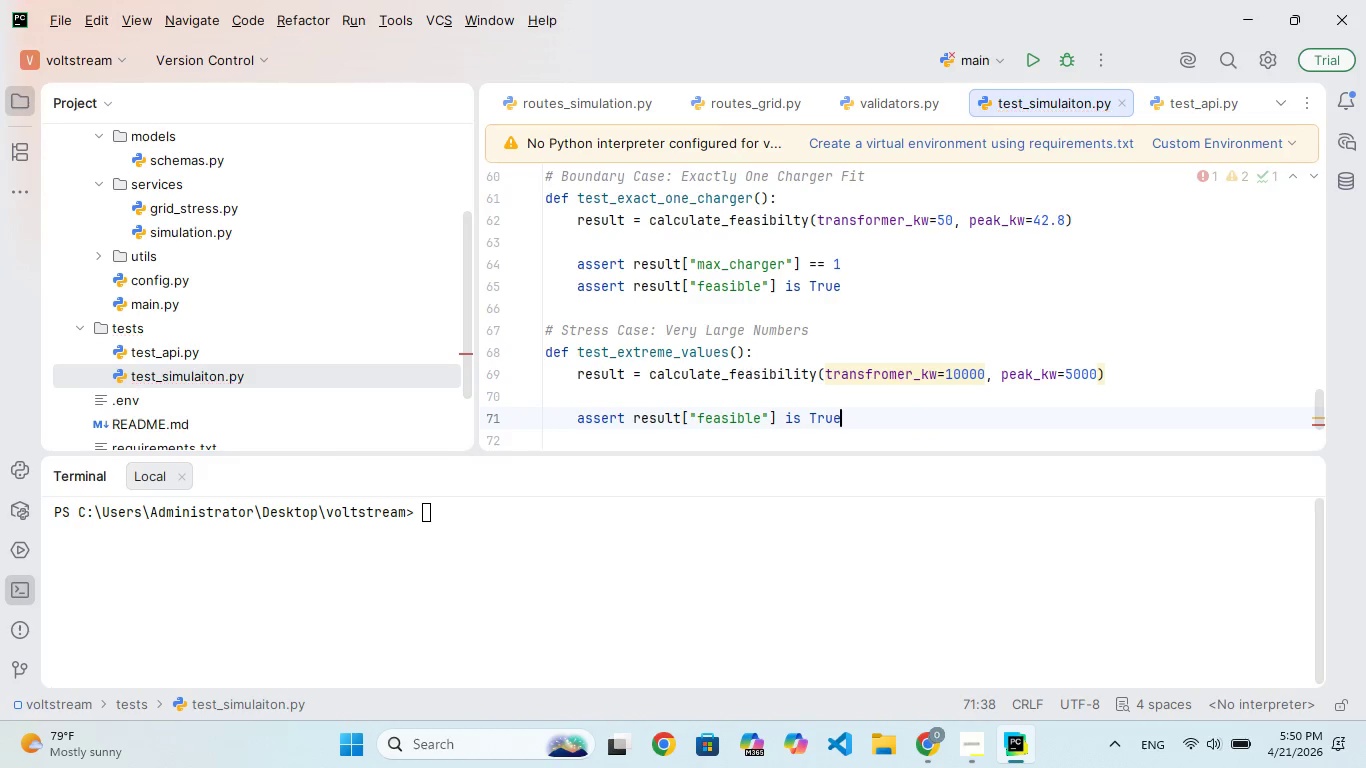 
hold_key(key=I, duration=0.36)
 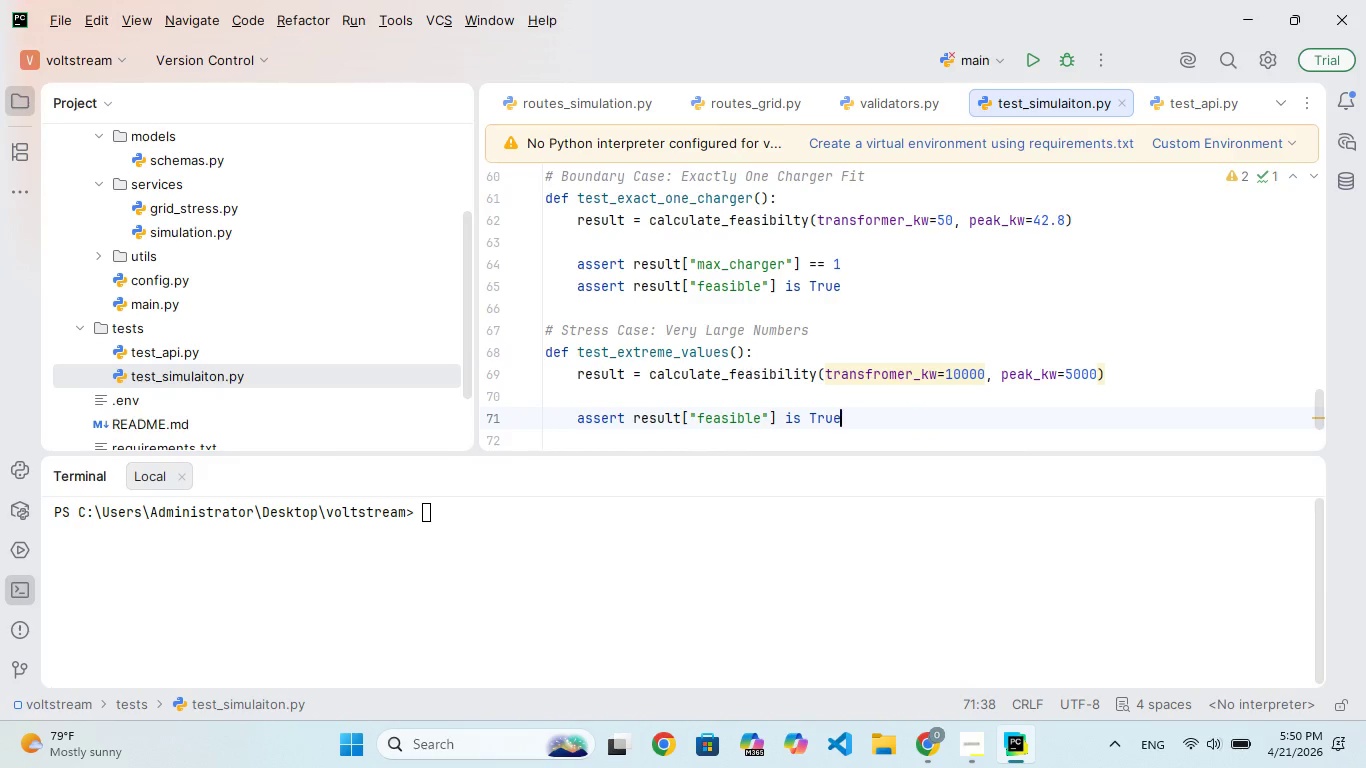 
key(Enter)
 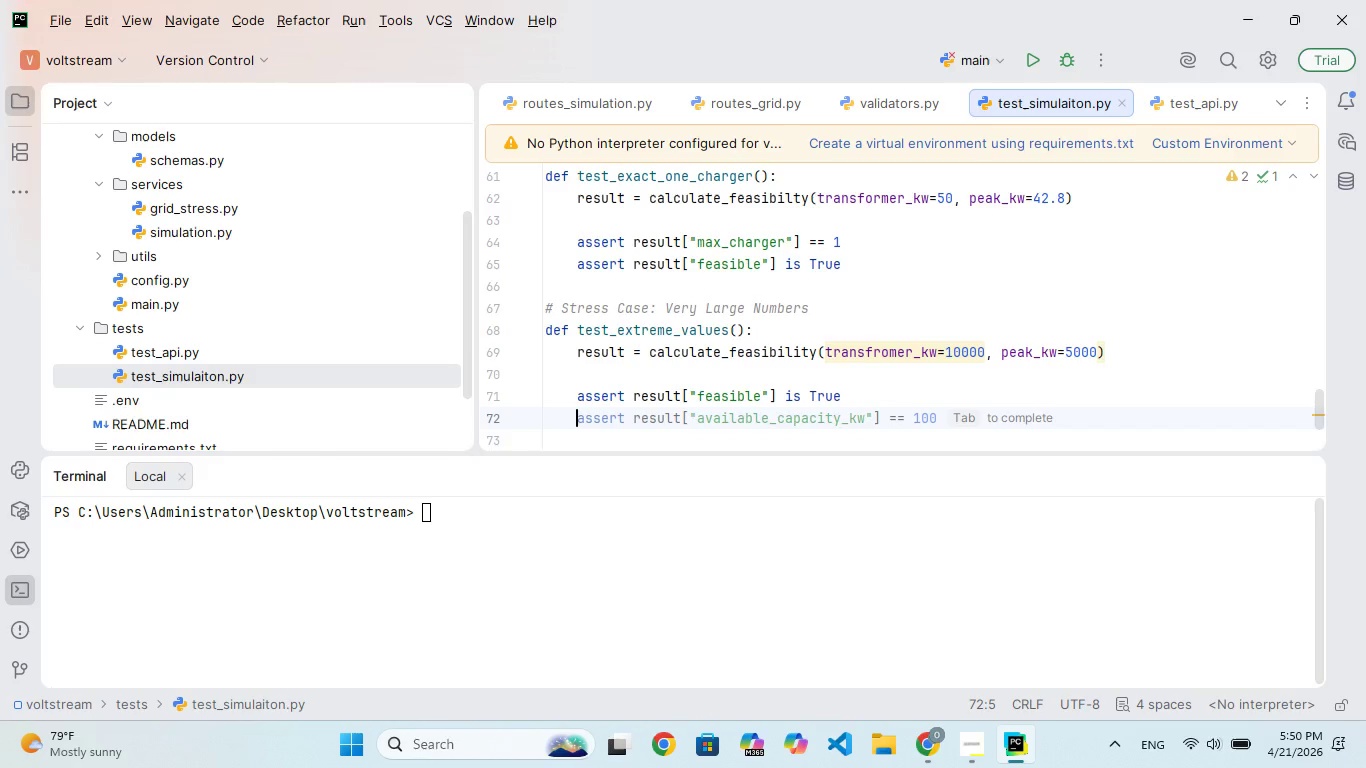 
type(assert re)
 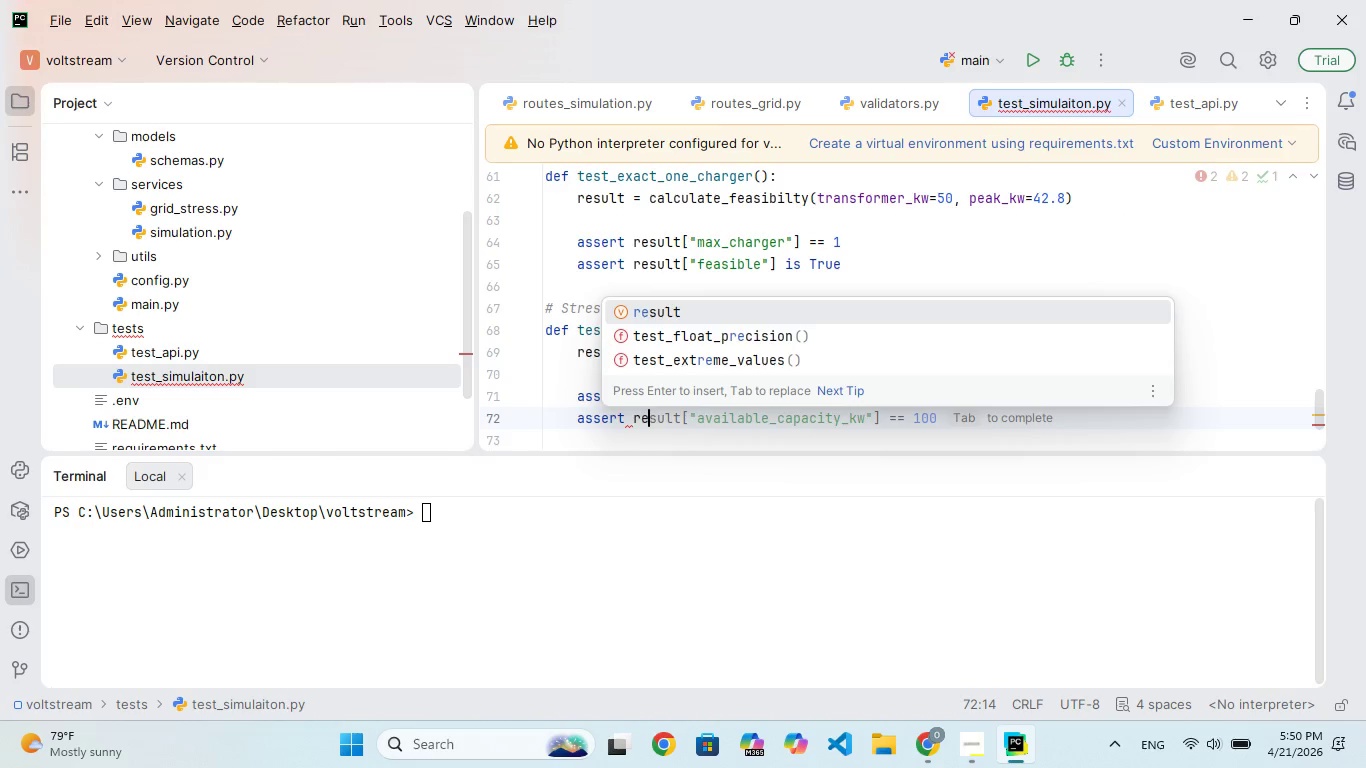 
key(Enter)
 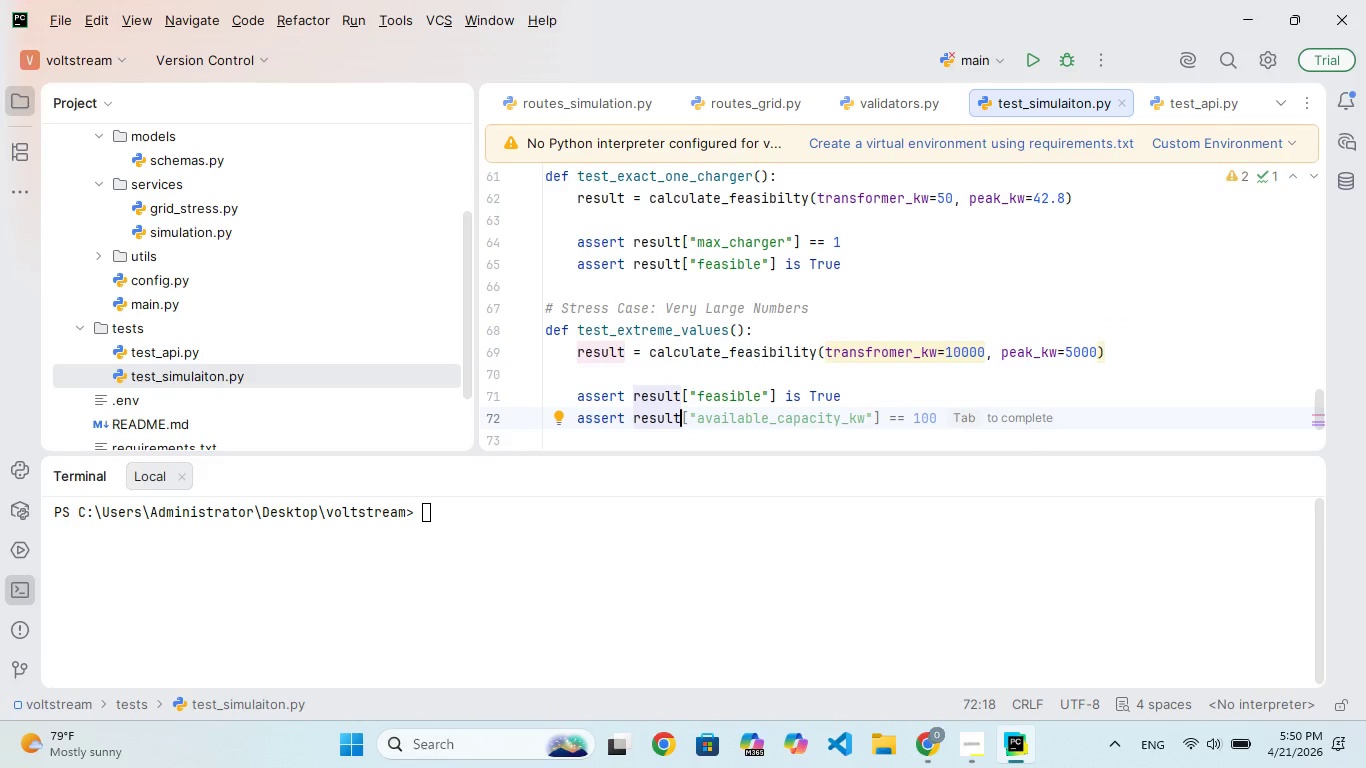 
key(BracketLeft)
 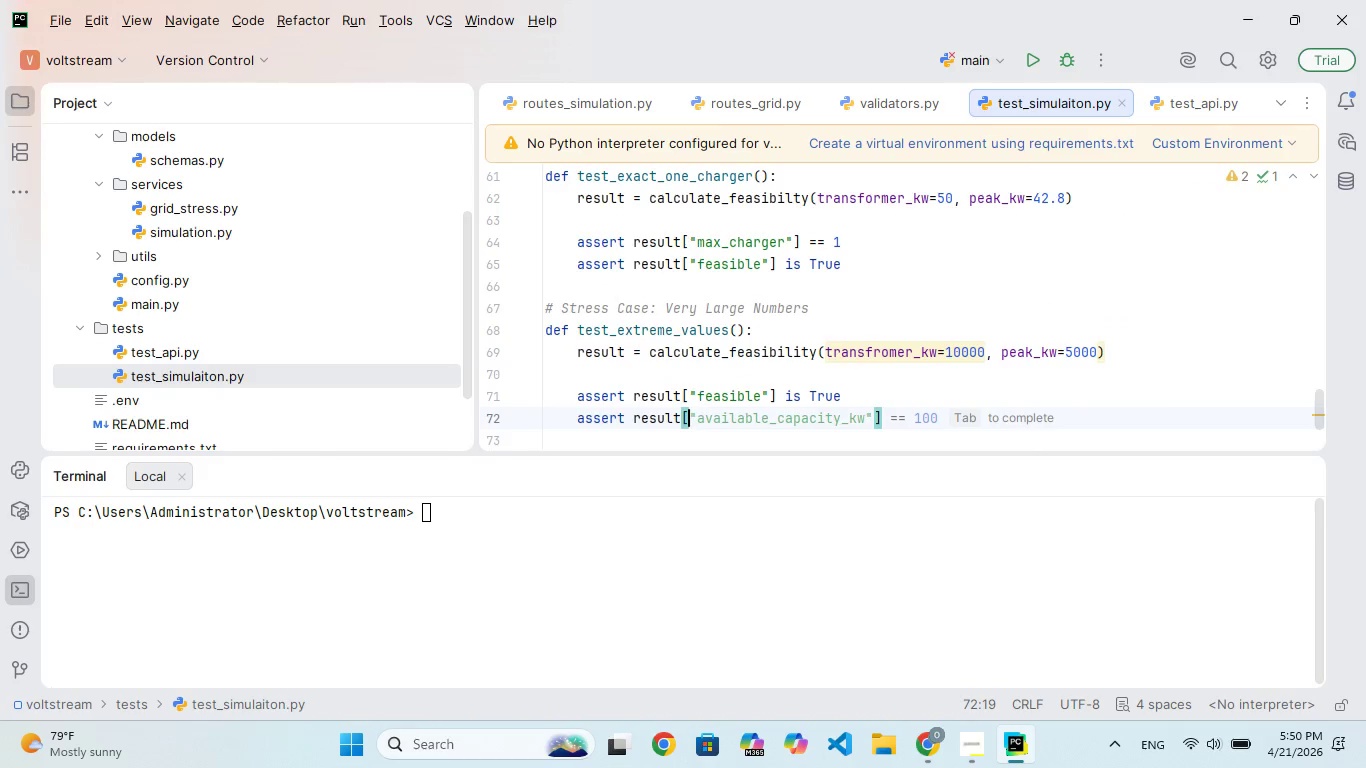 
key(Shift+Quote)
 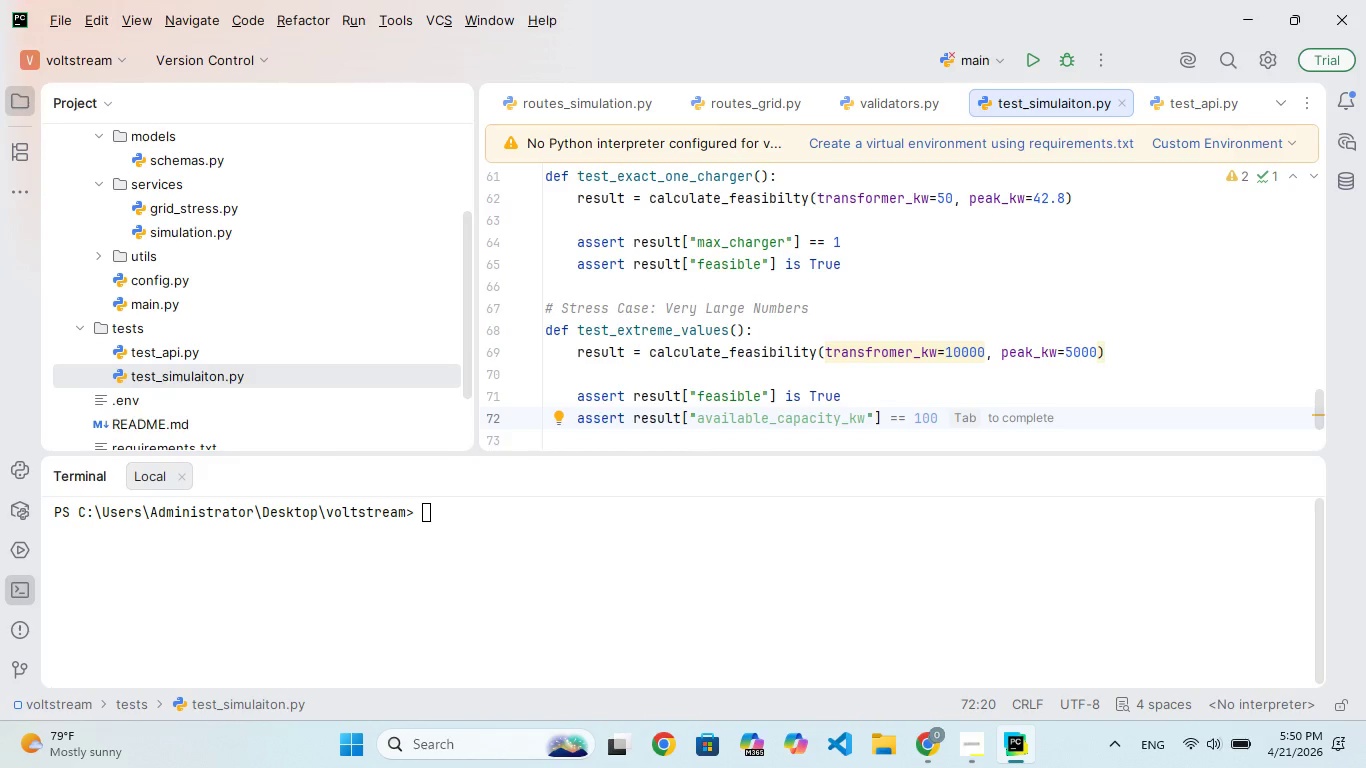 
type(max_chargers)
 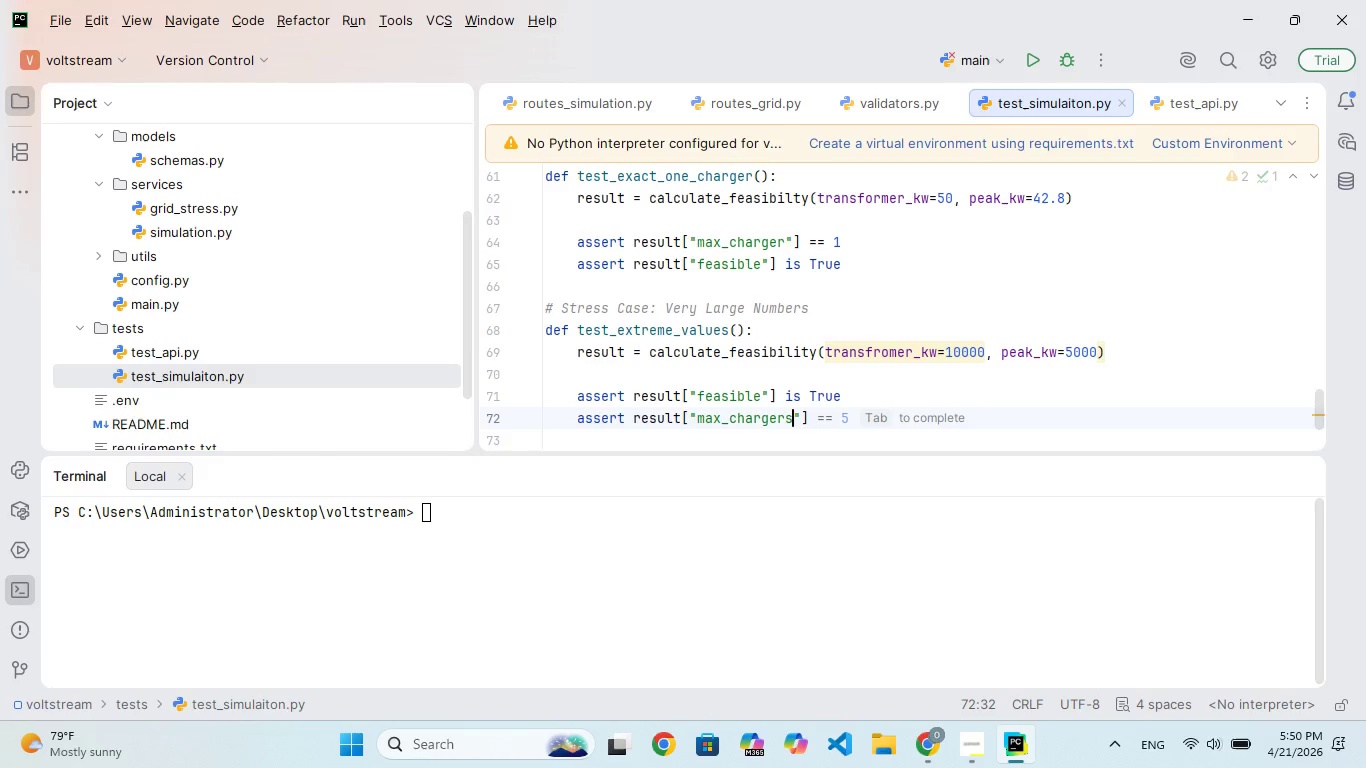 
key(ArrowRight)
 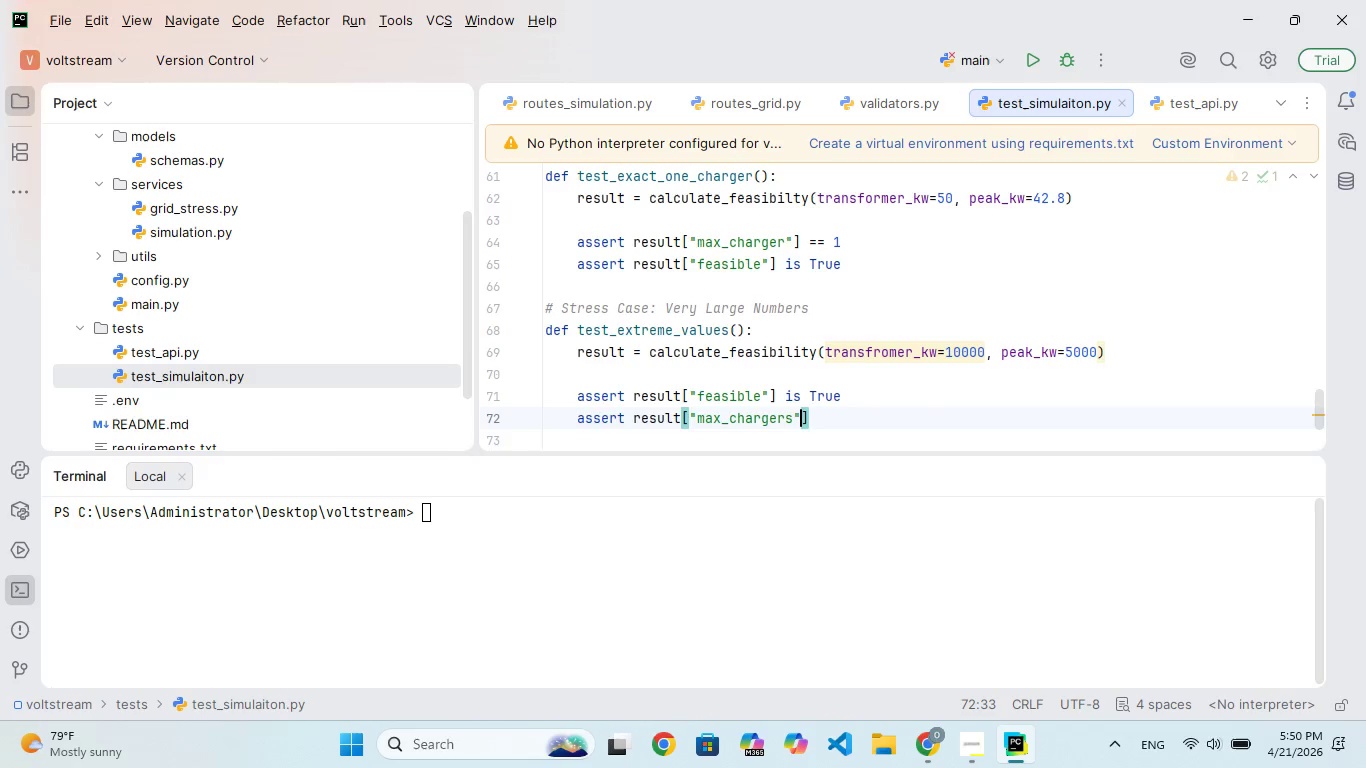 
key(ArrowRight)
 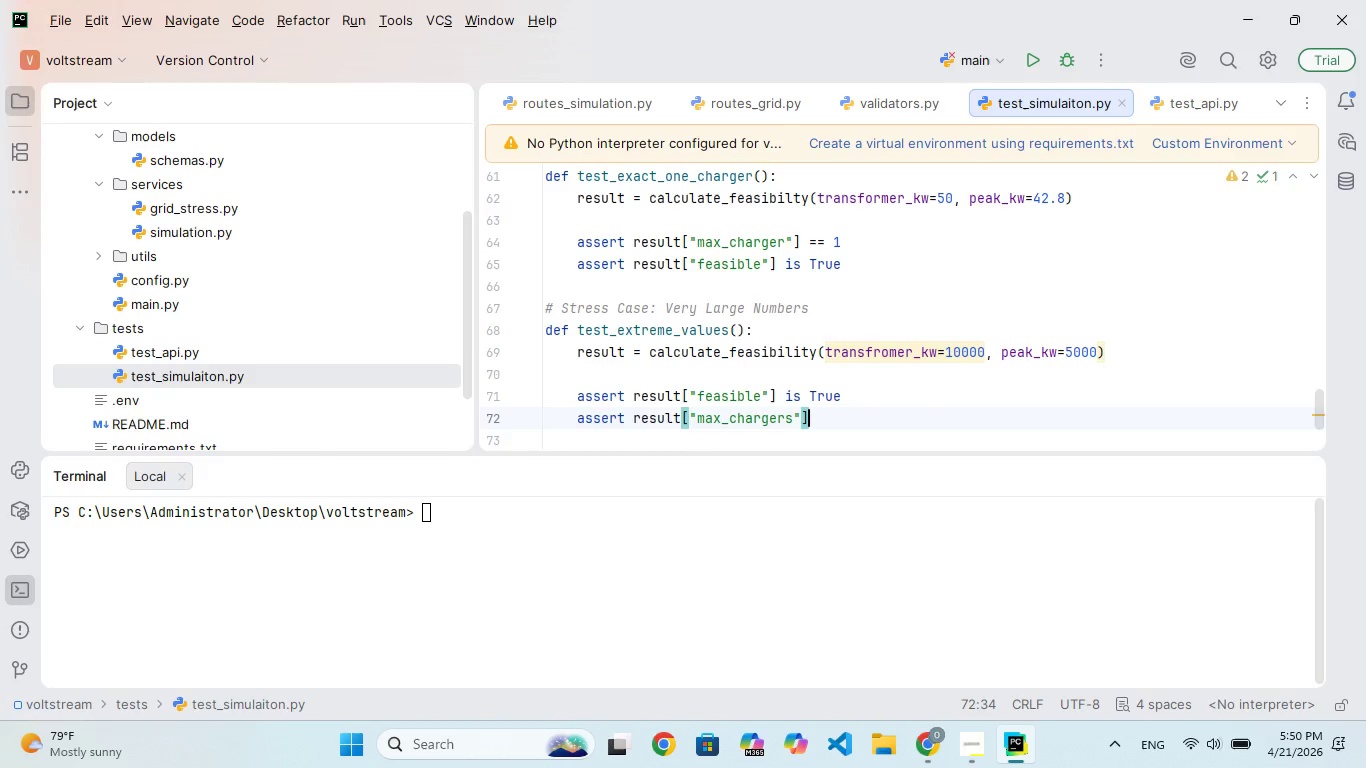 
key(Space)
 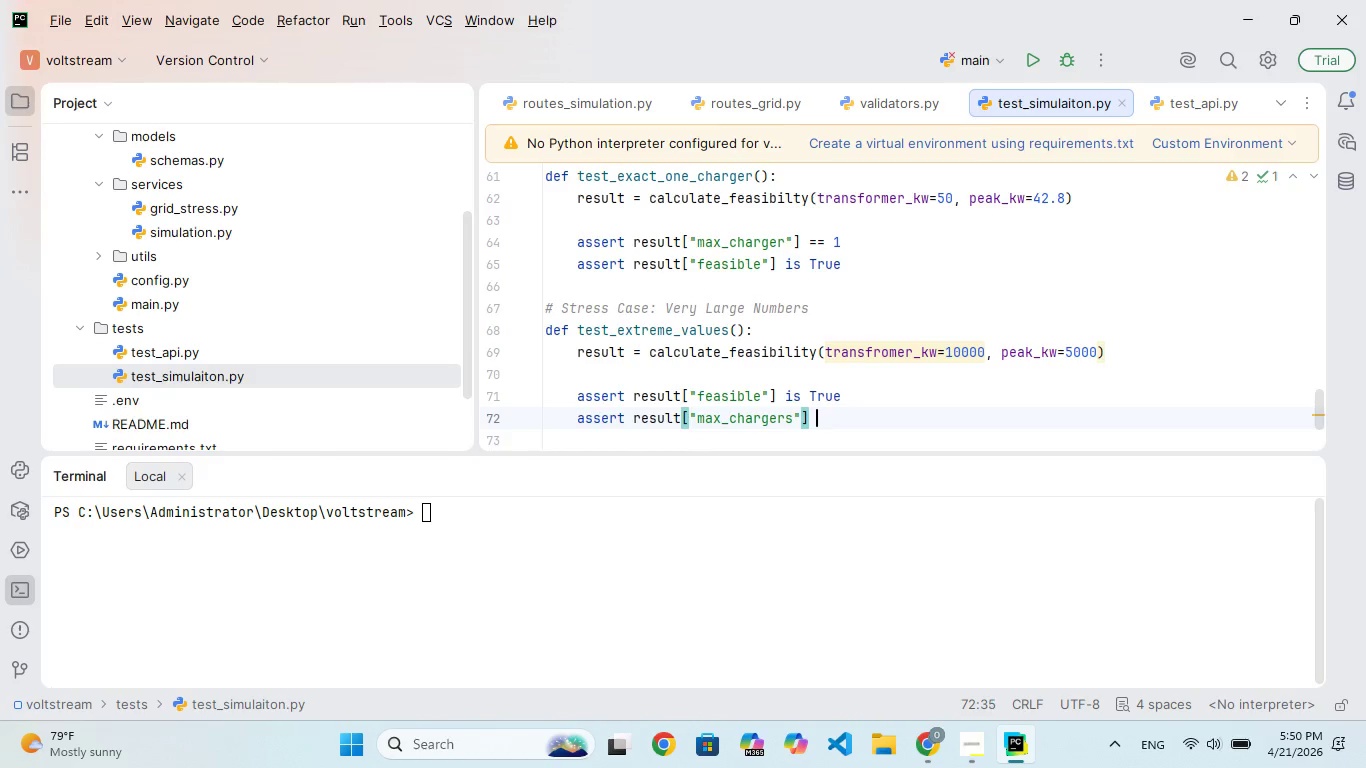 
key(Shift+Period)
 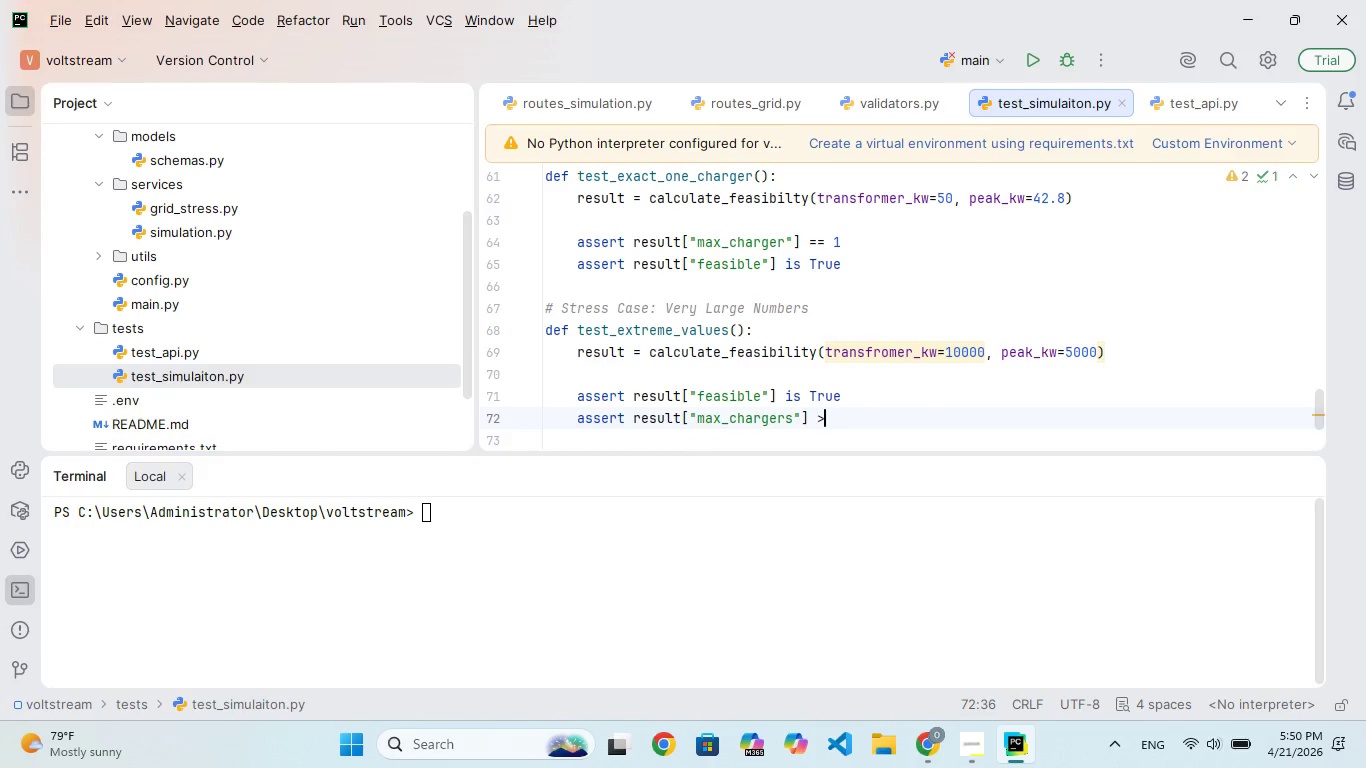 
key(Space)
 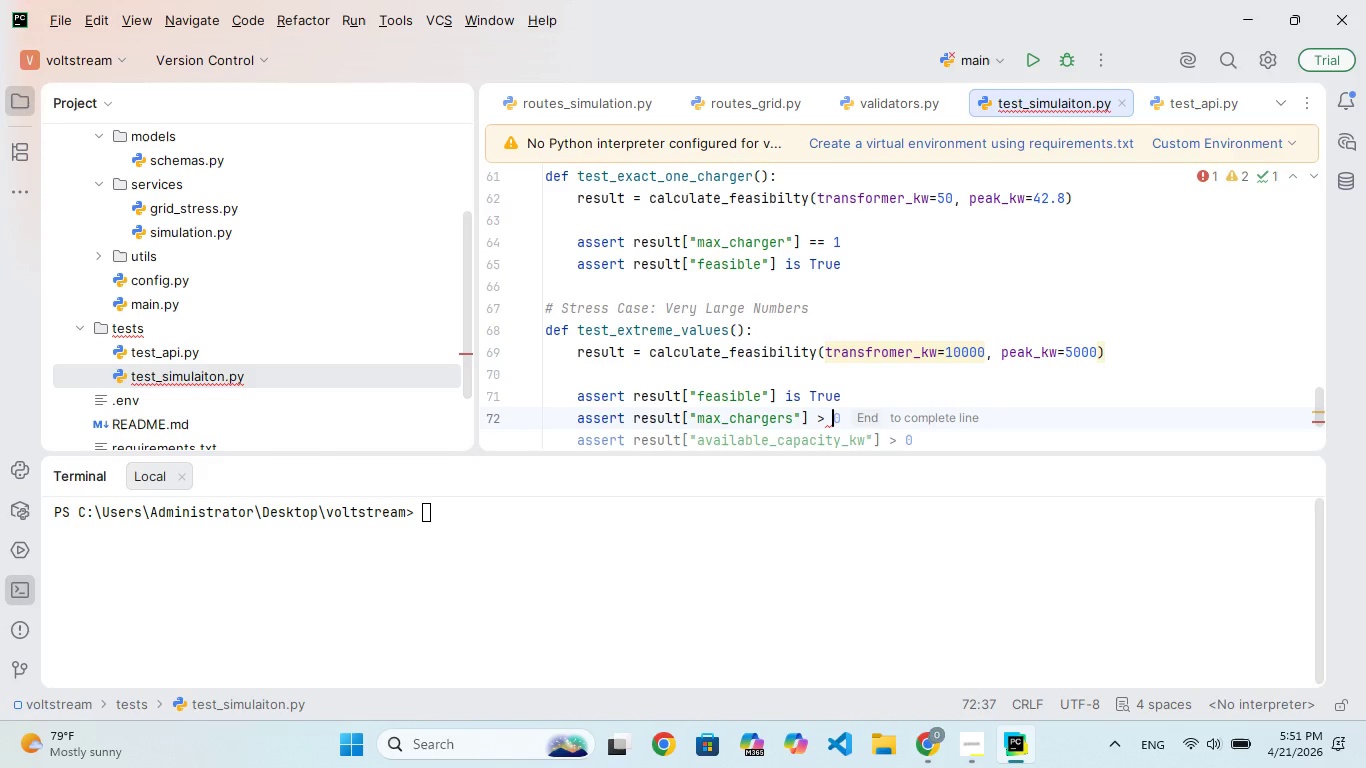 
key(0)
 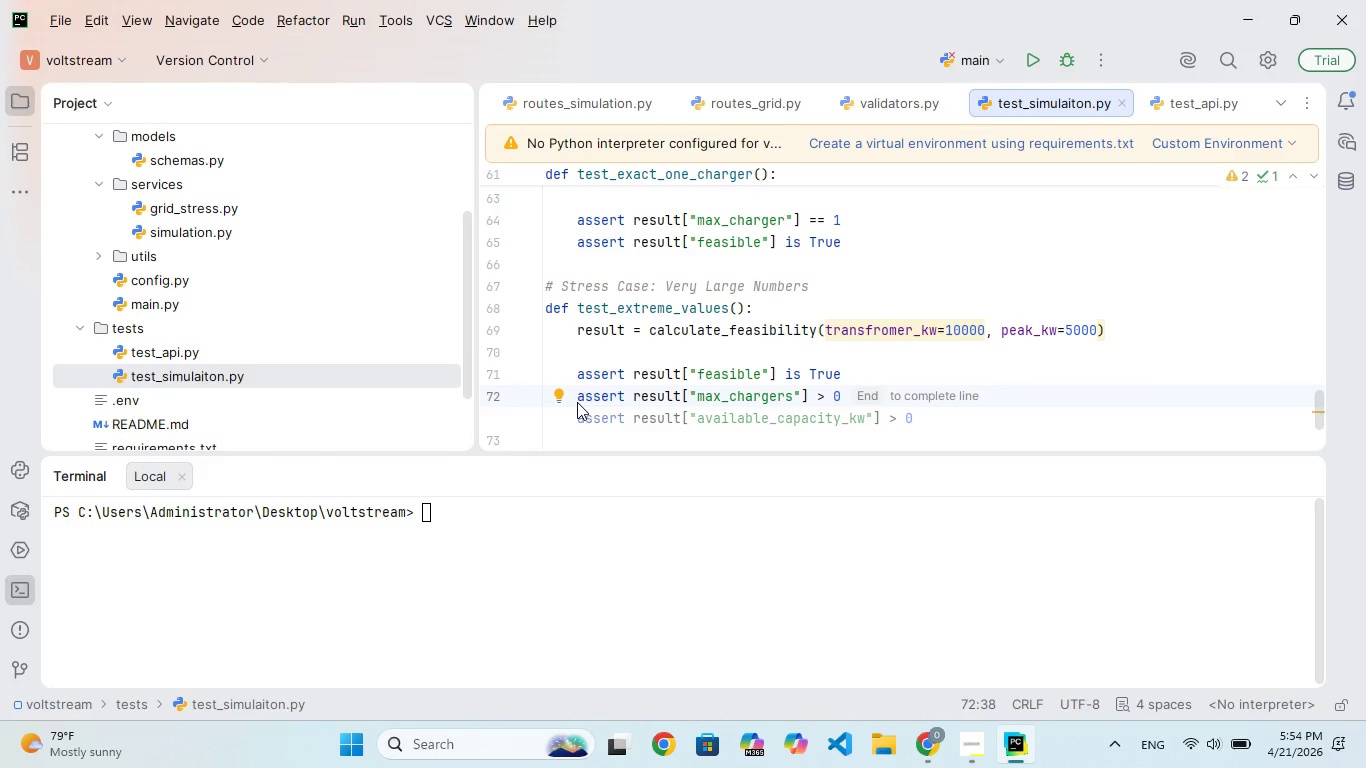 
wait(228.06)
 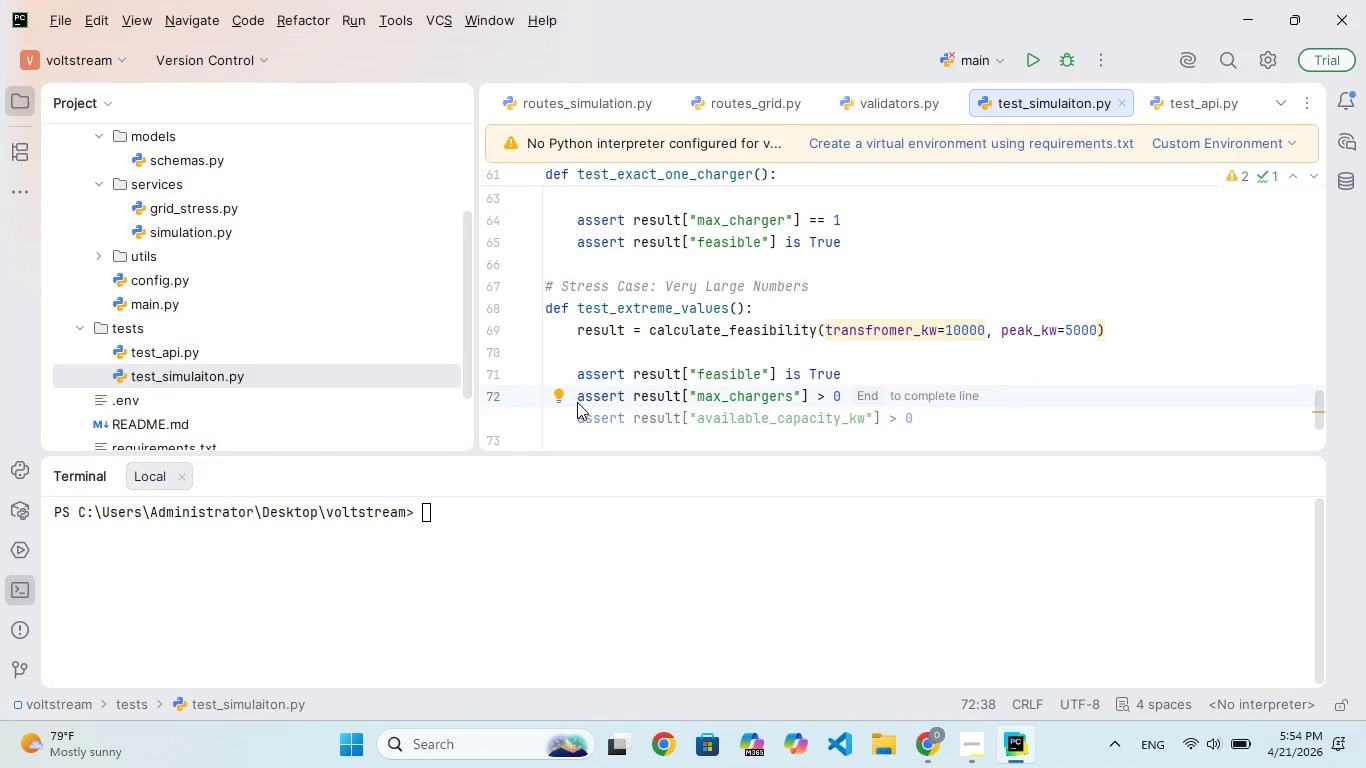 
scroll: coordinate [713, 344], scroll_direction: up, amount: 2.0
 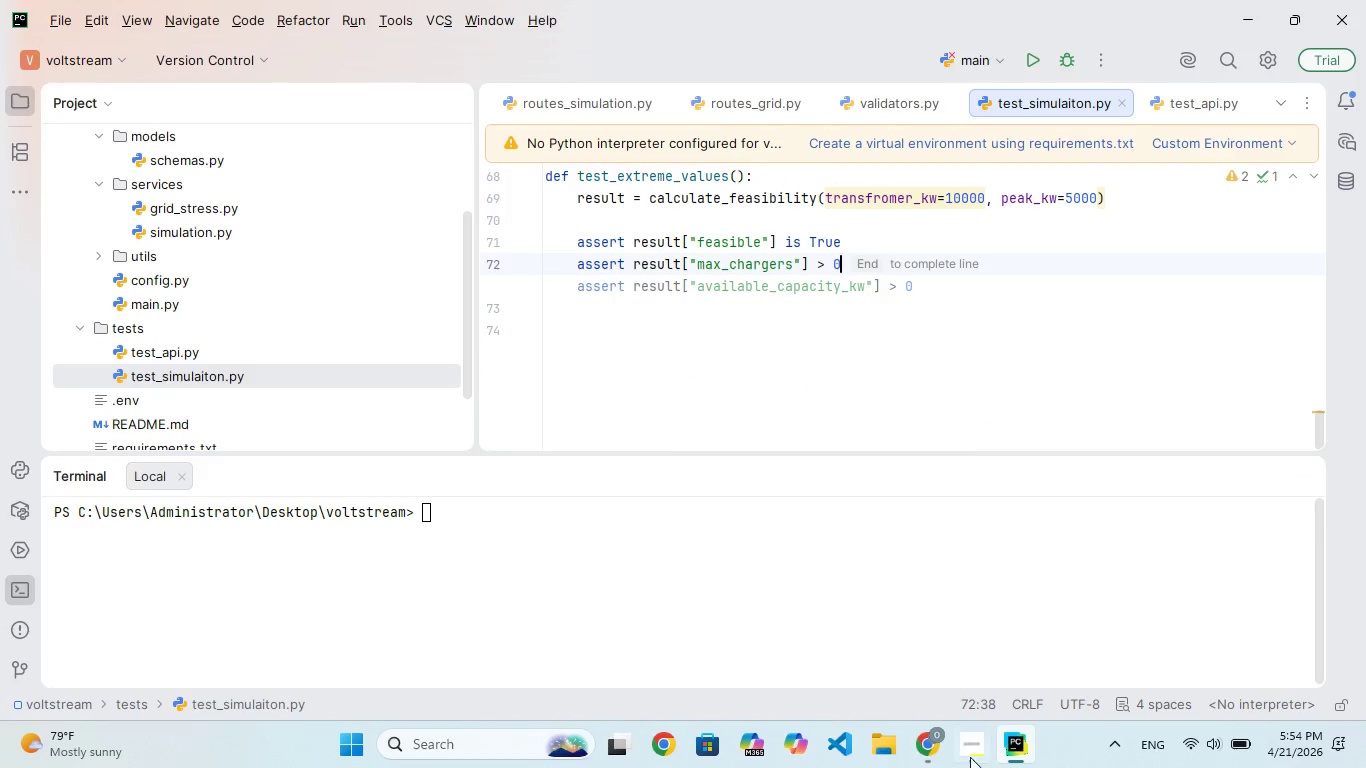 
left_click([966, 753])